 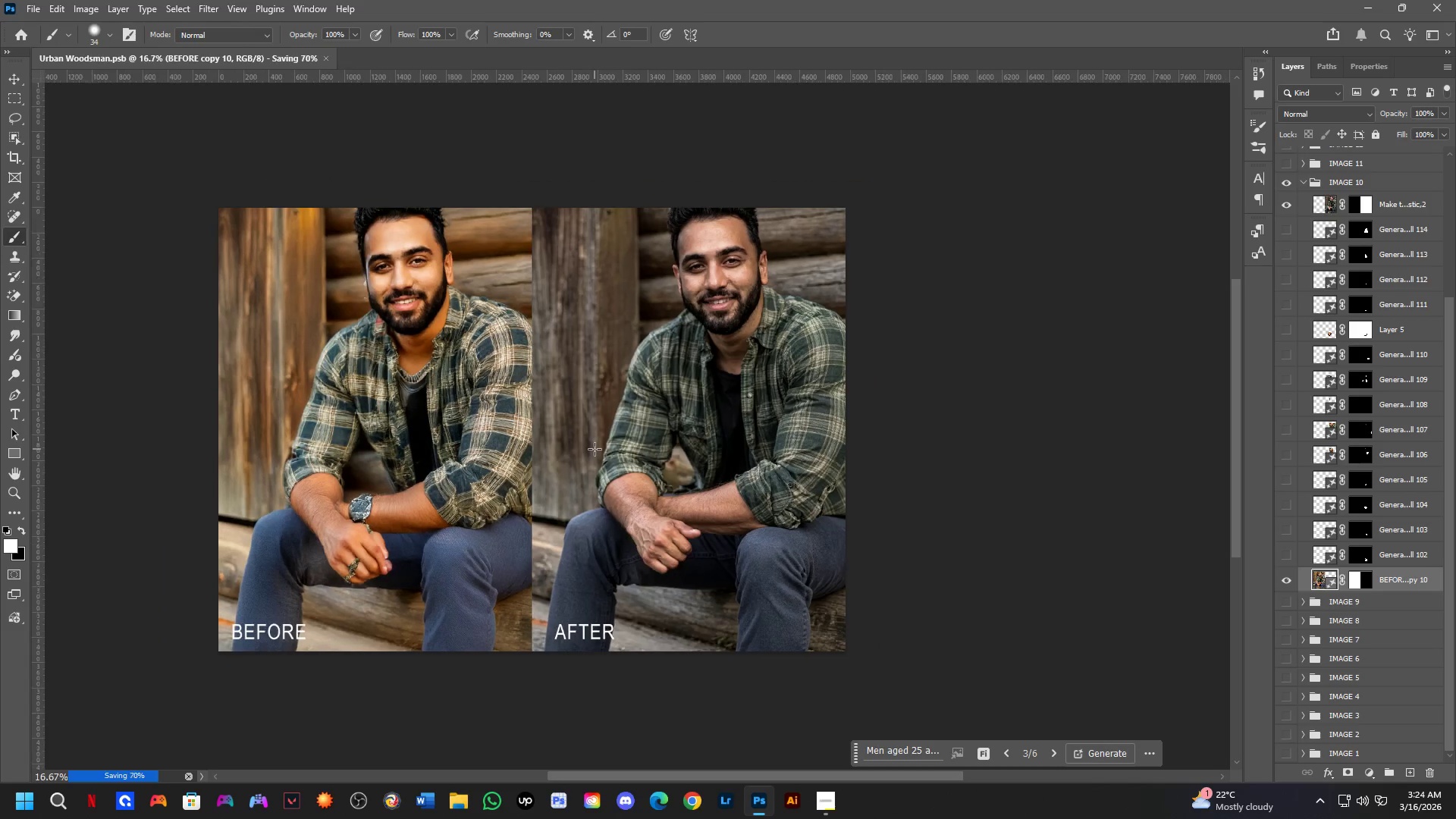 
left_click_drag(start_coordinate=[602, 447], to_coordinate=[623, 440])
 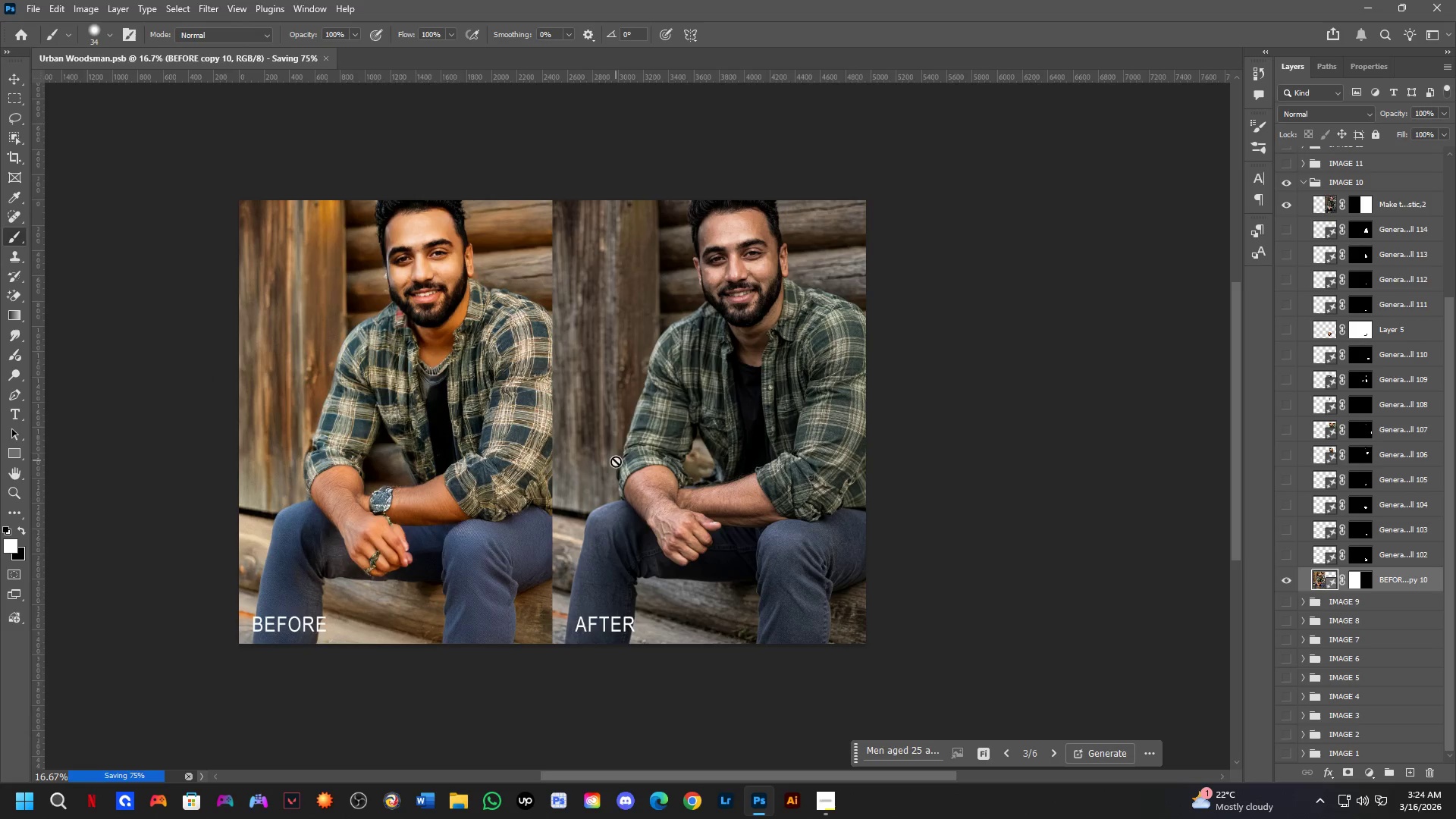 
scroll: coordinate [595, 449], scroll_direction: down, amount: 2.0
 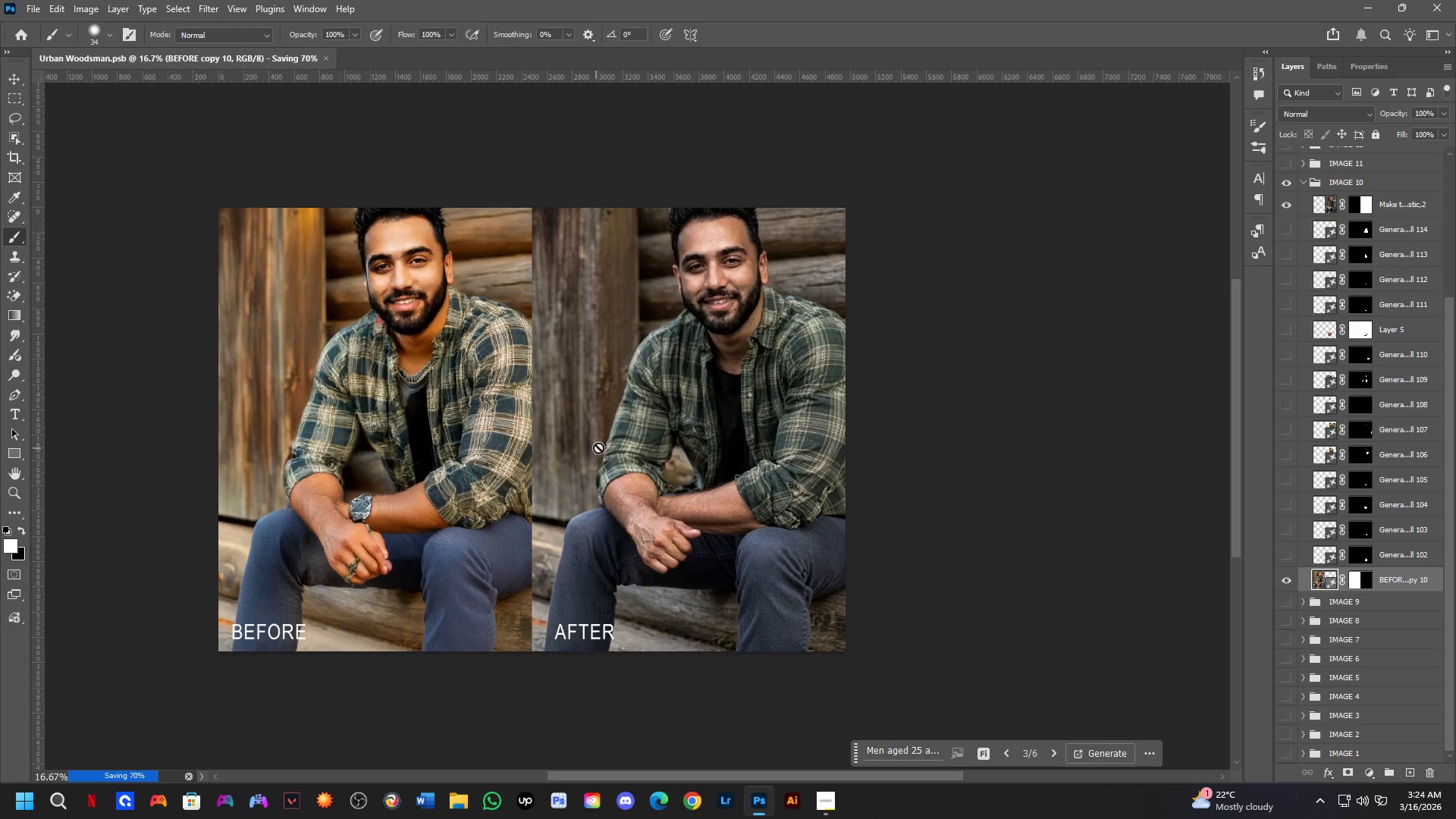 
scroll: coordinate [615, 504], scroll_direction: up, amount: 4.0
 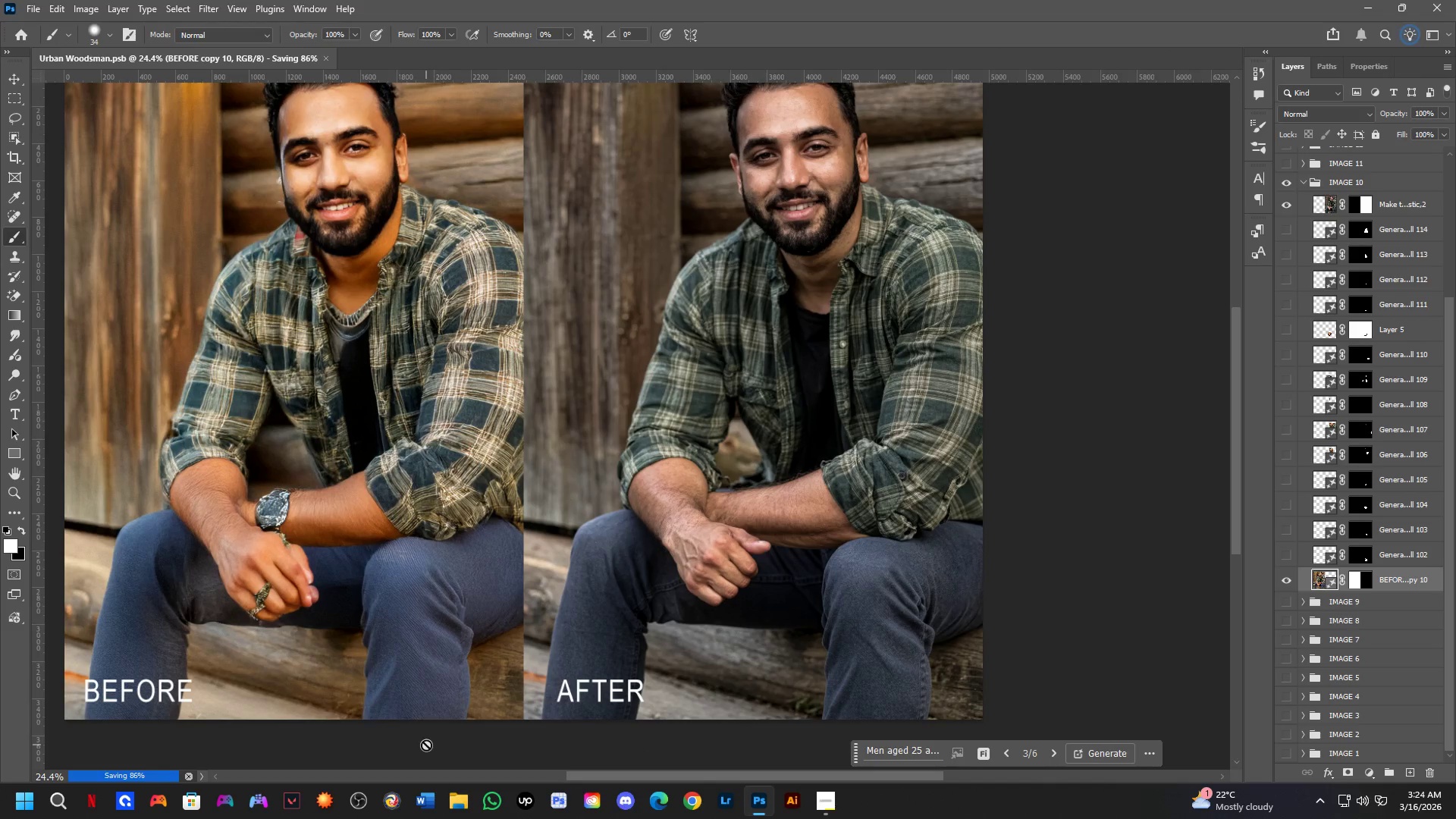 
hold_key(key=Space, duration=0.47)
 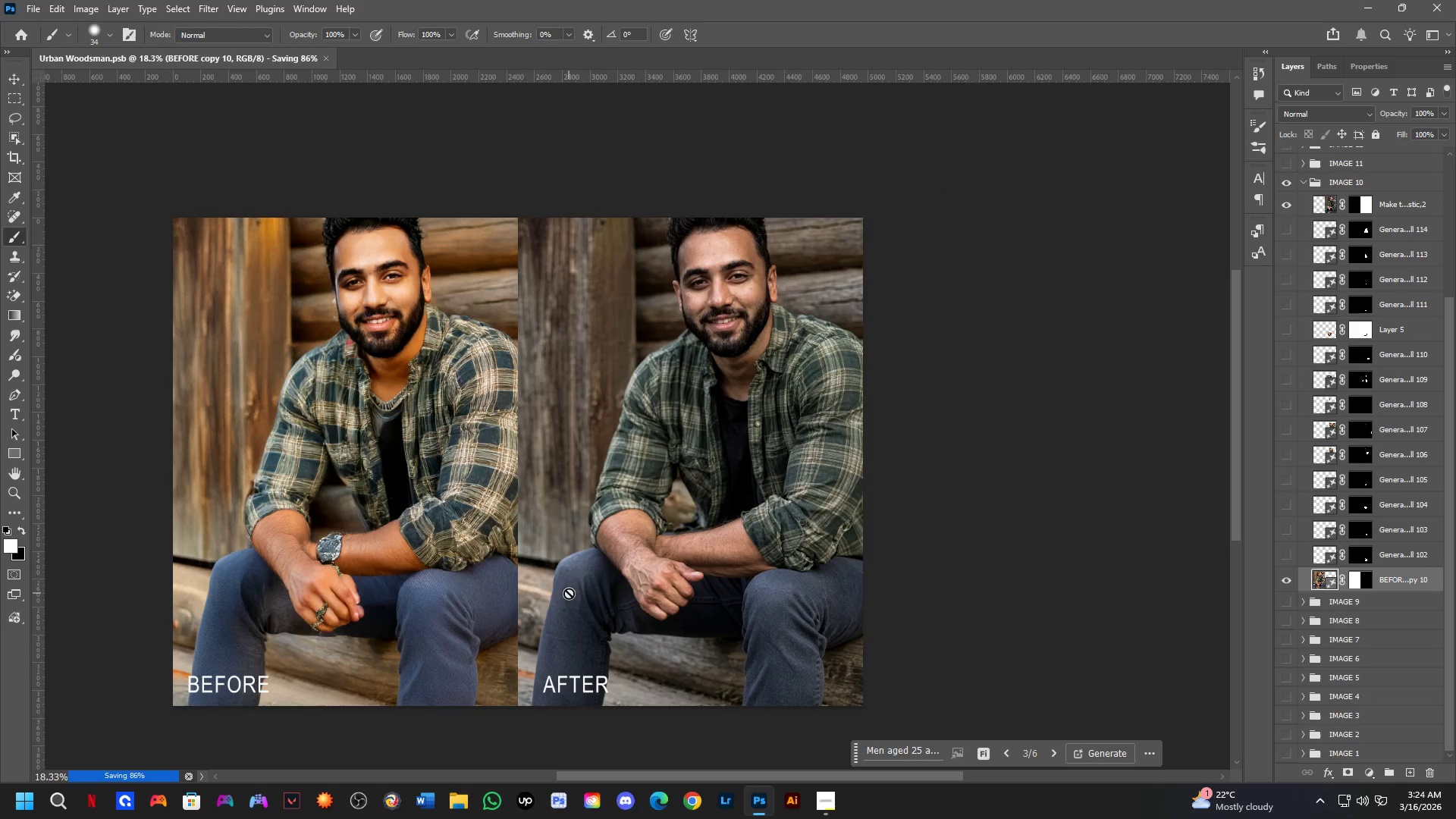 
left_click_drag(start_coordinate=[617, 595], to_coordinate=[589, 616])
 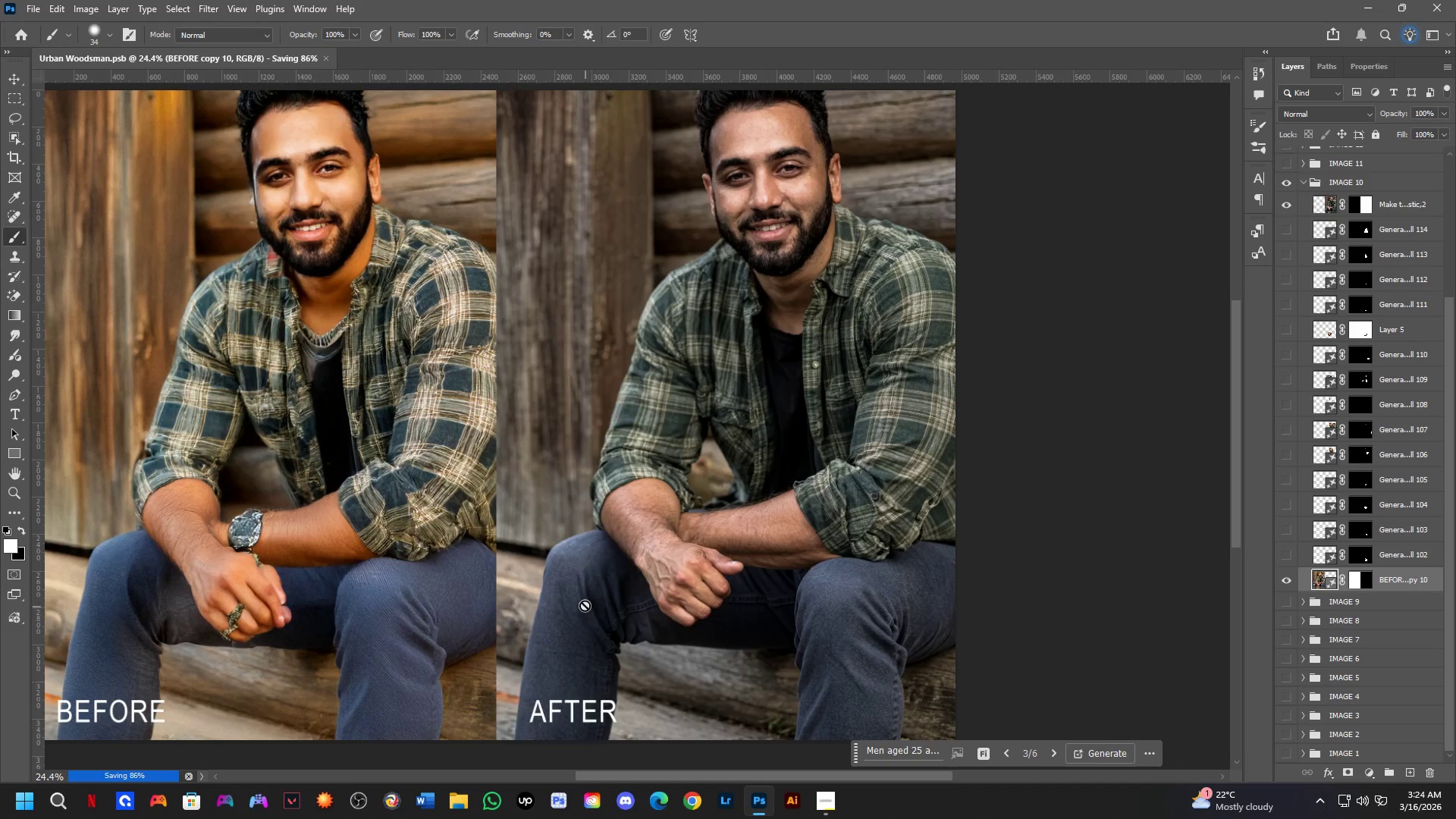 
hold_key(key=Space, duration=0.52)
 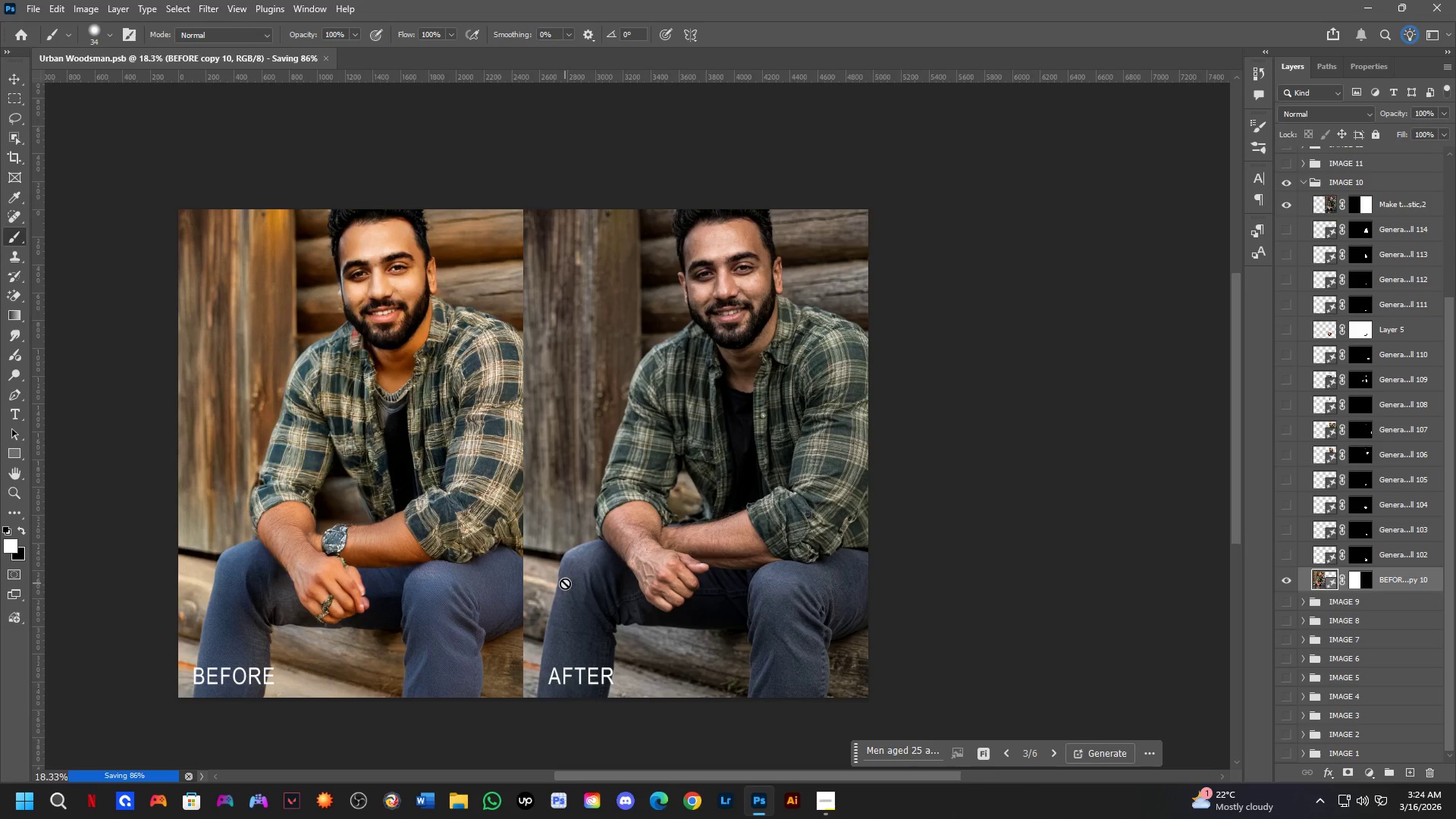 
left_click_drag(start_coordinate=[560, 569], to_coordinate=[566, 560])
 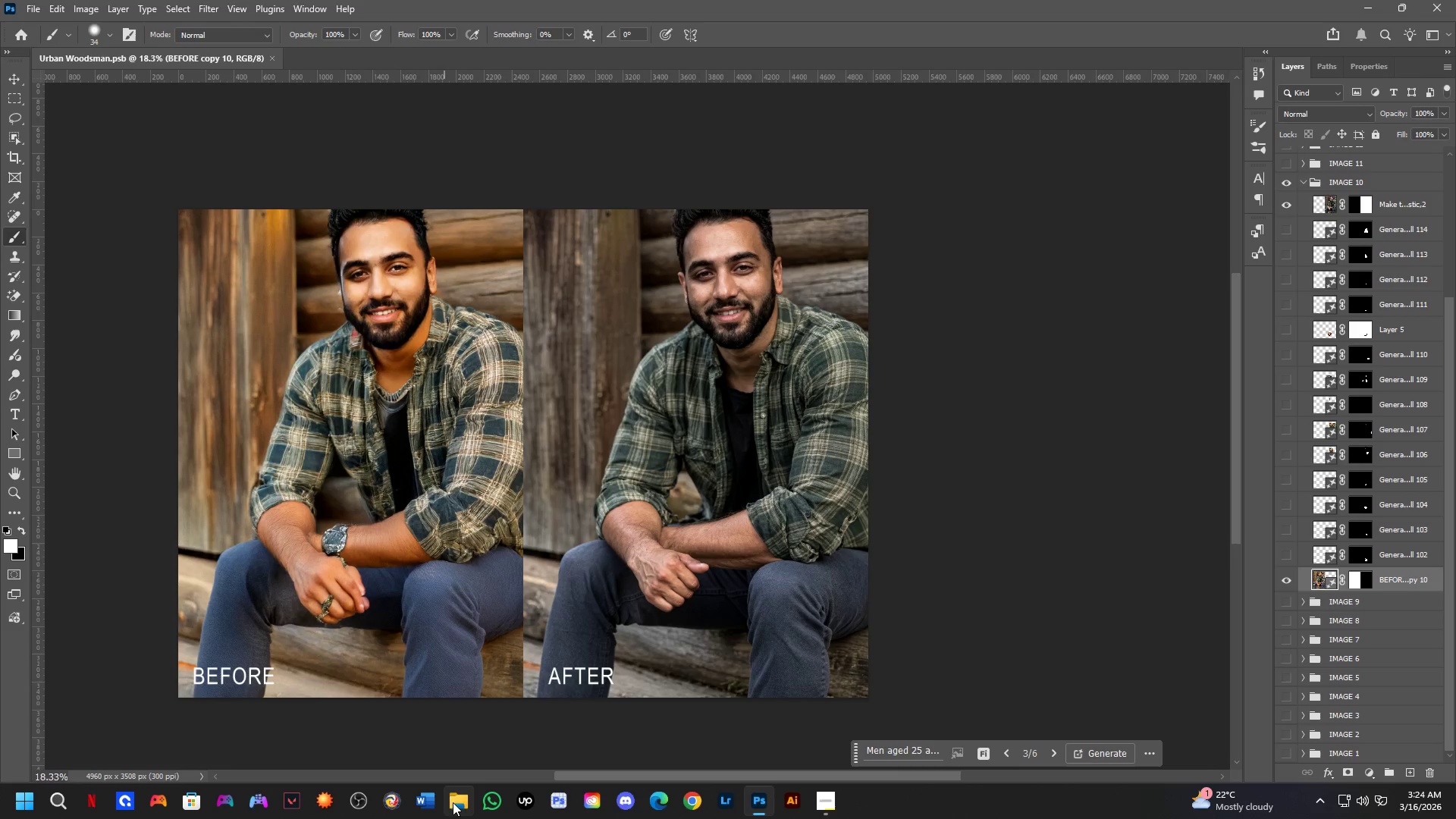 
scroll: coordinate [585, 604], scroll_direction: down, amount: 3.0
 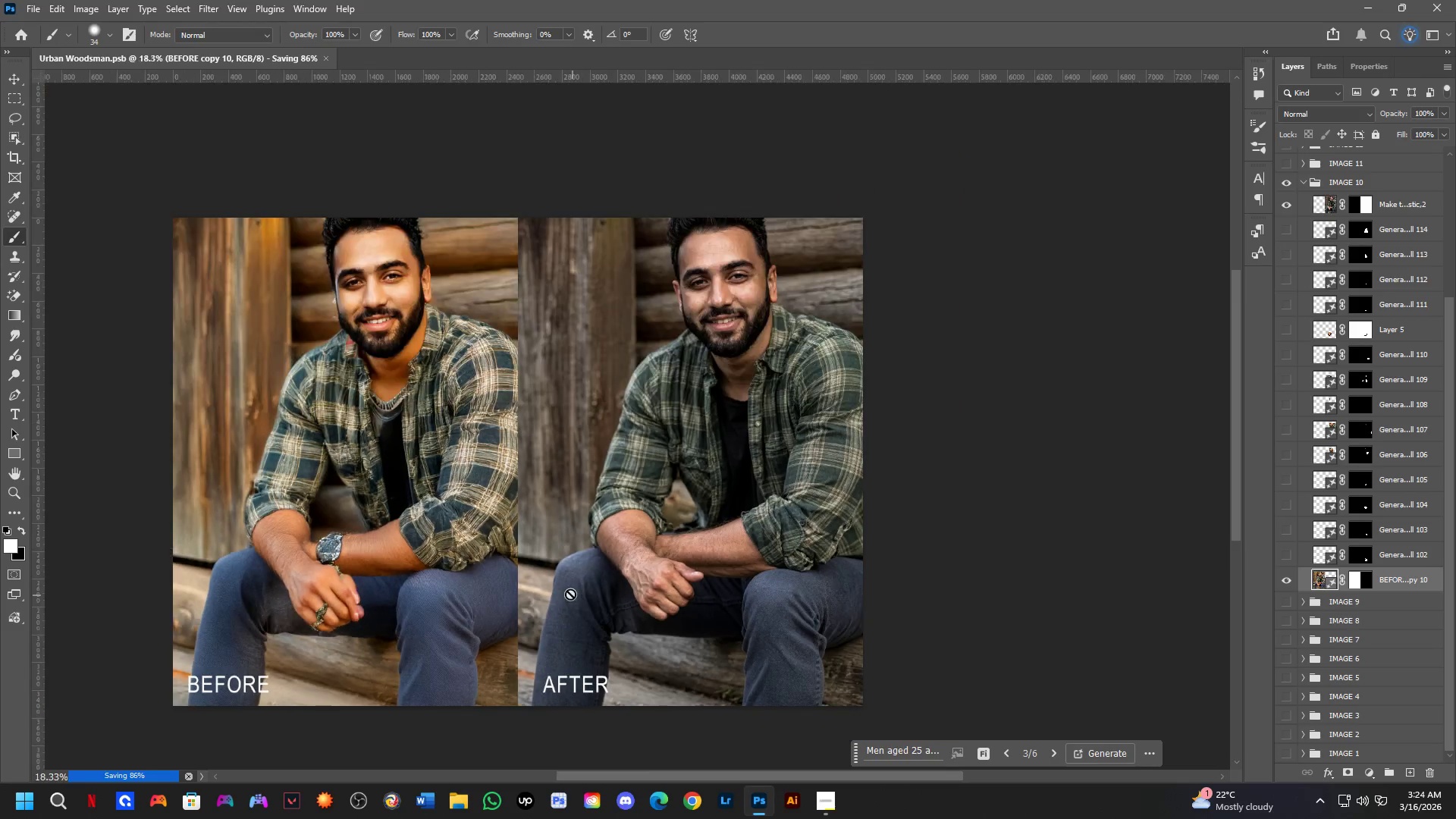 
key(Control+ControlLeft)
 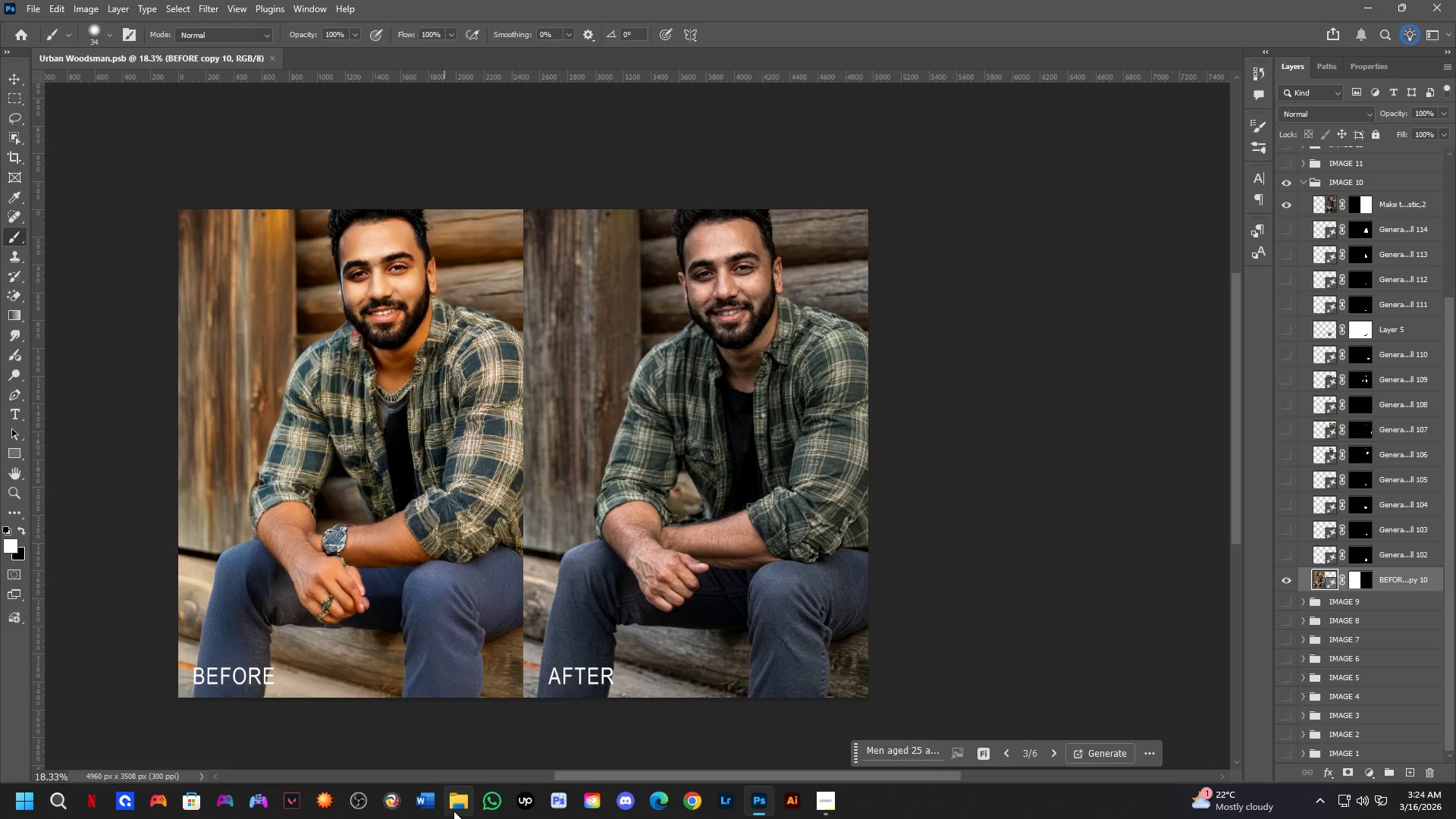 
key(Control+Shift+ShiftLeft)
 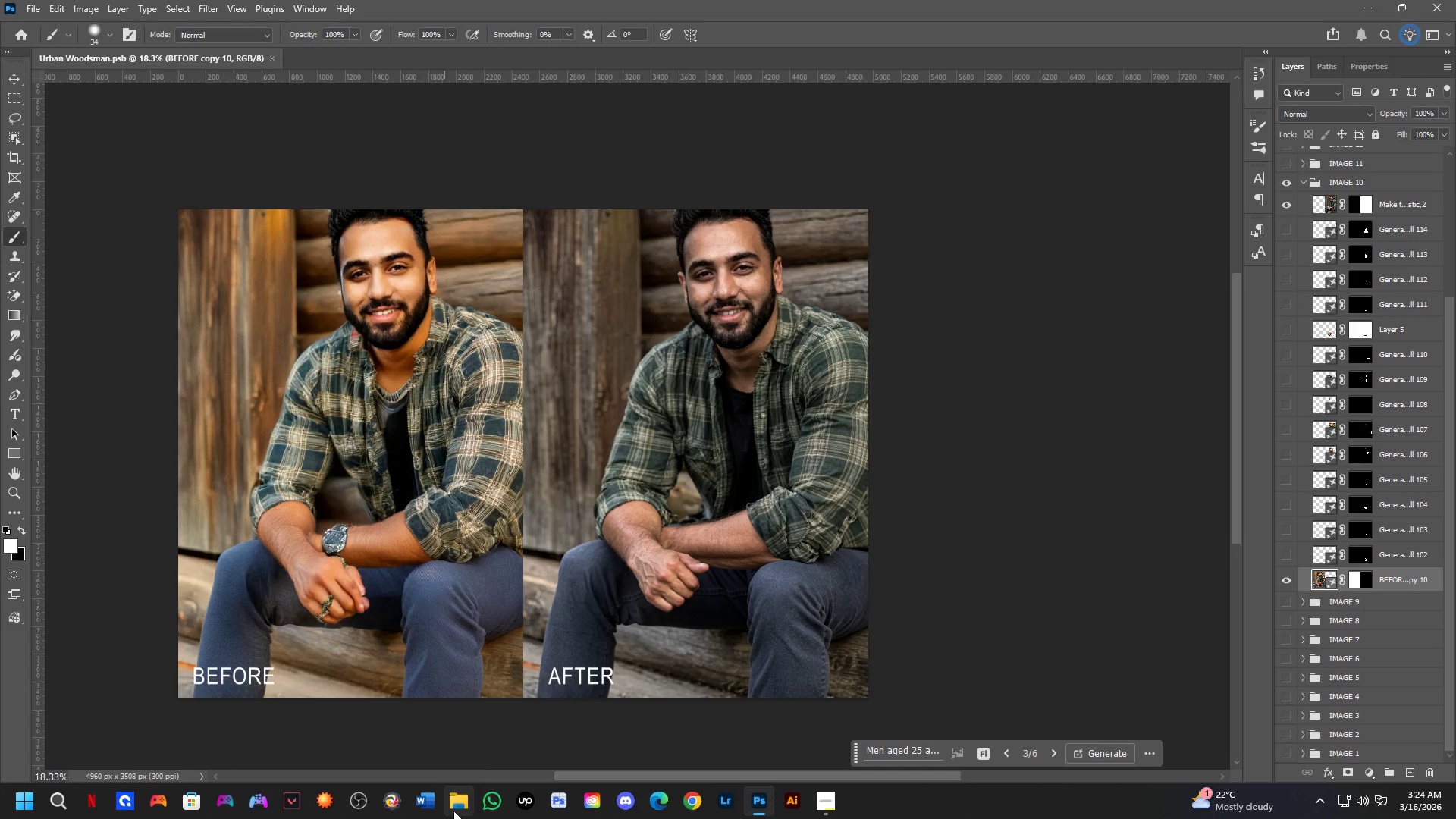 
key(Control+Shift+S)
 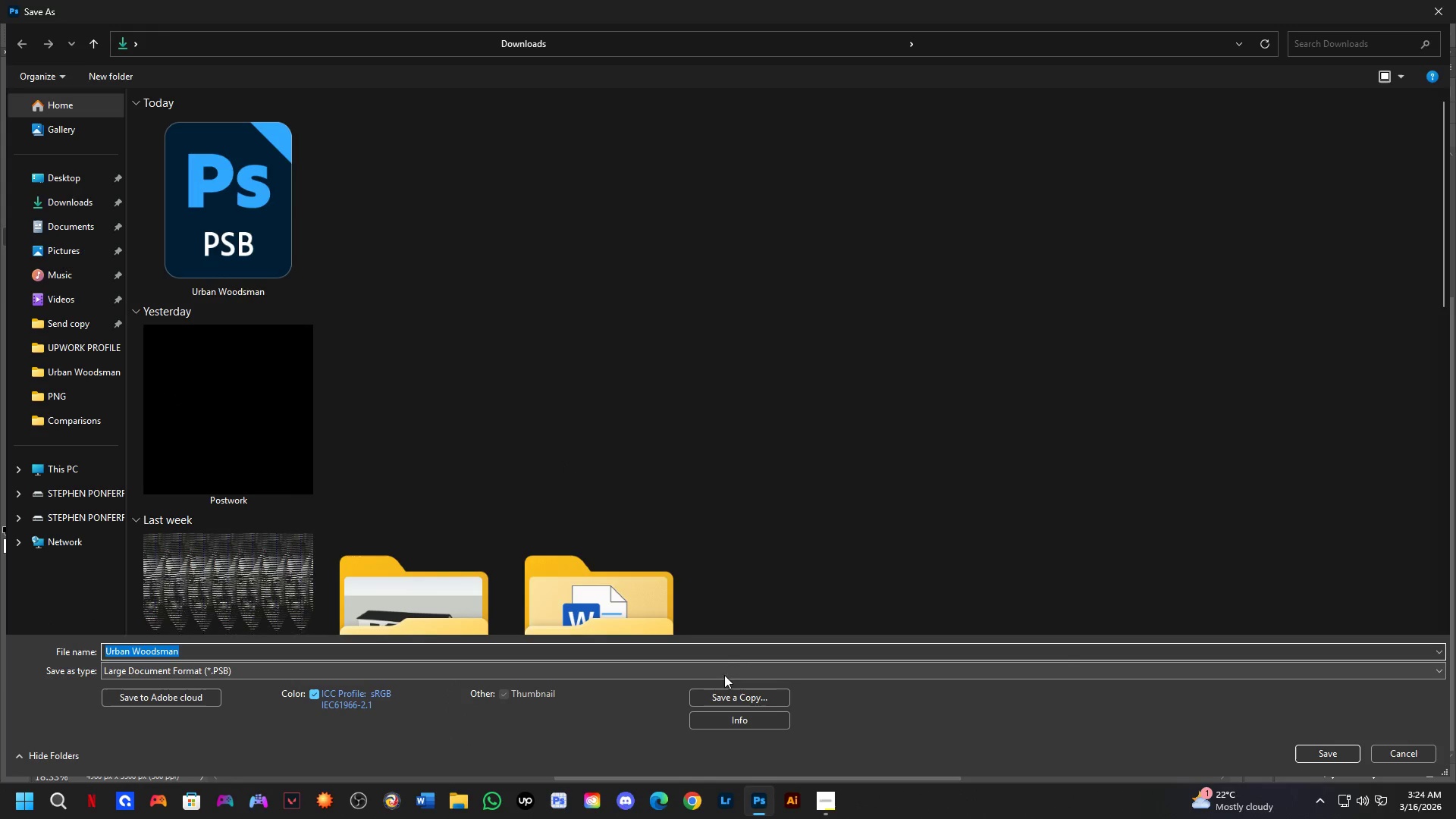 
left_click([728, 688])
 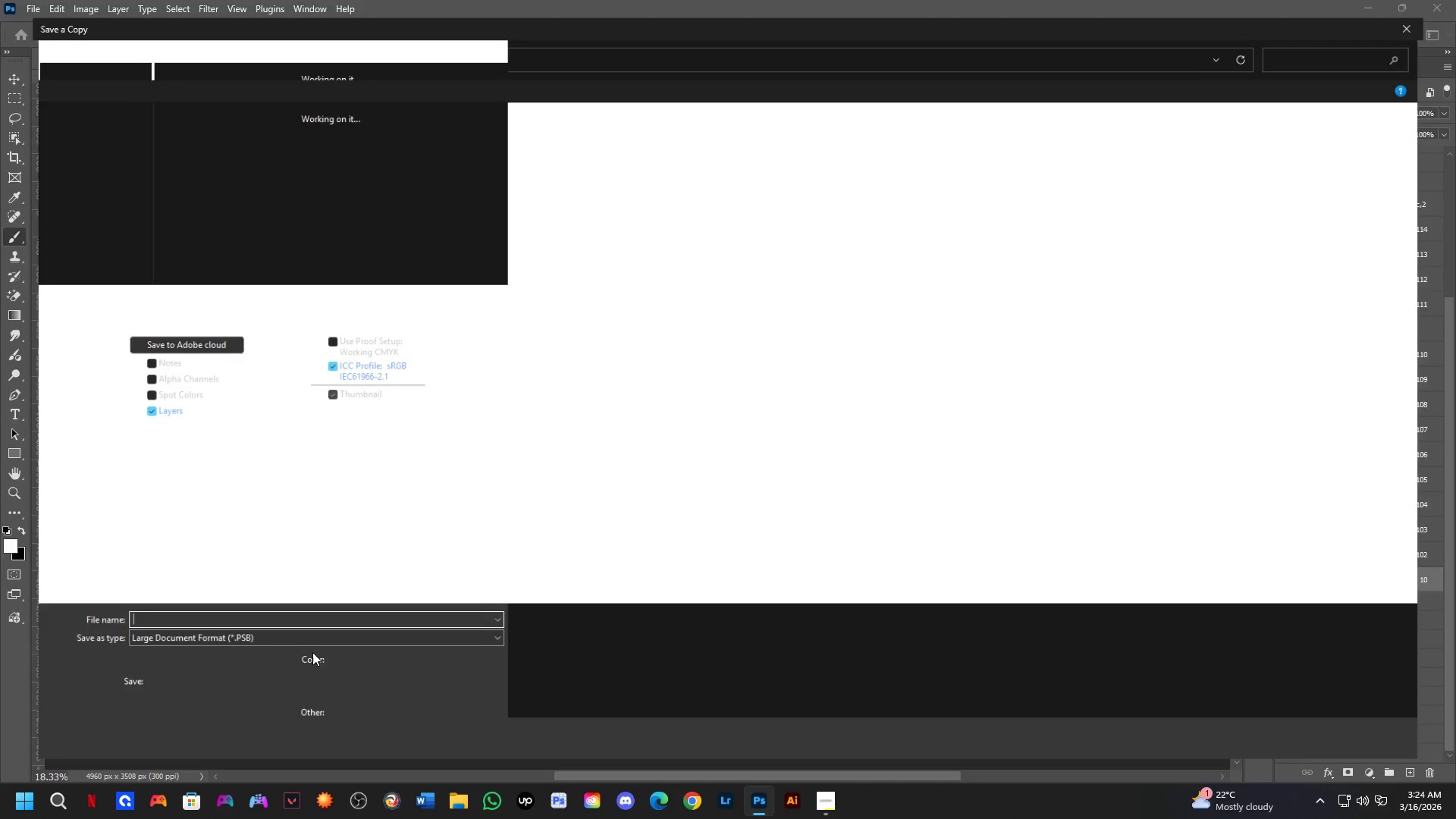 
left_click([312, 651])
 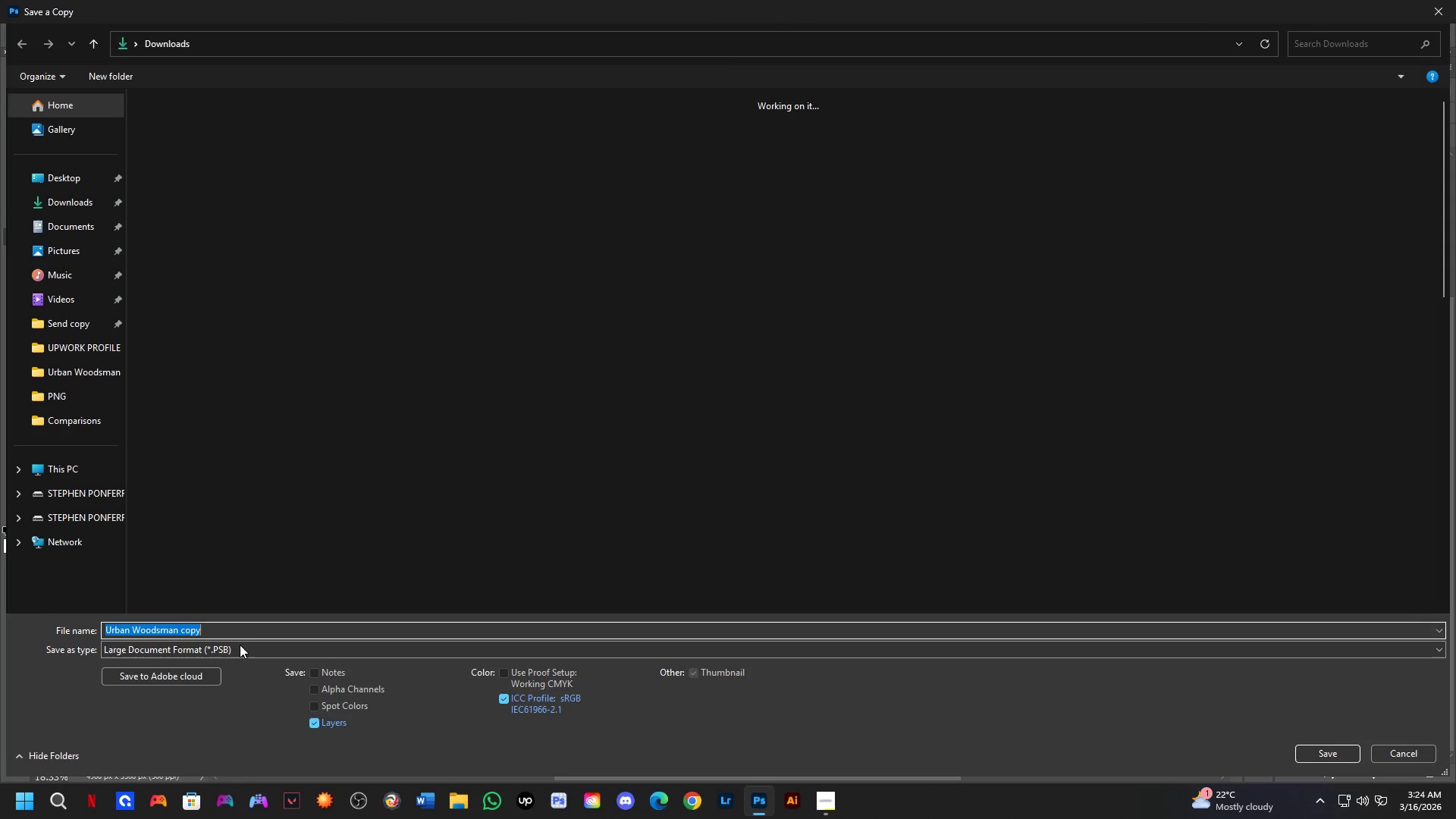 
left_click([240, 645])
 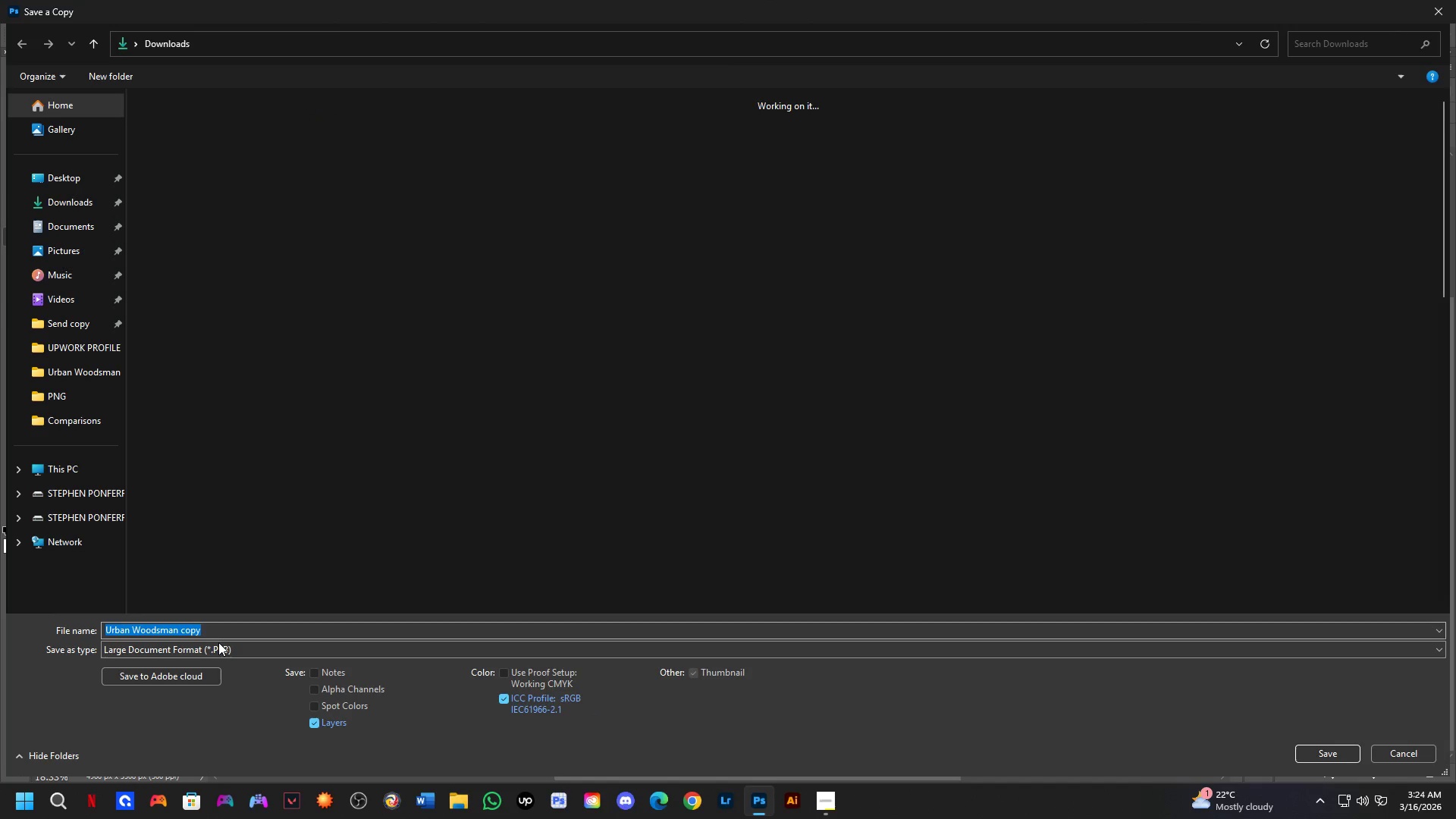 
left_click([218, 644])
 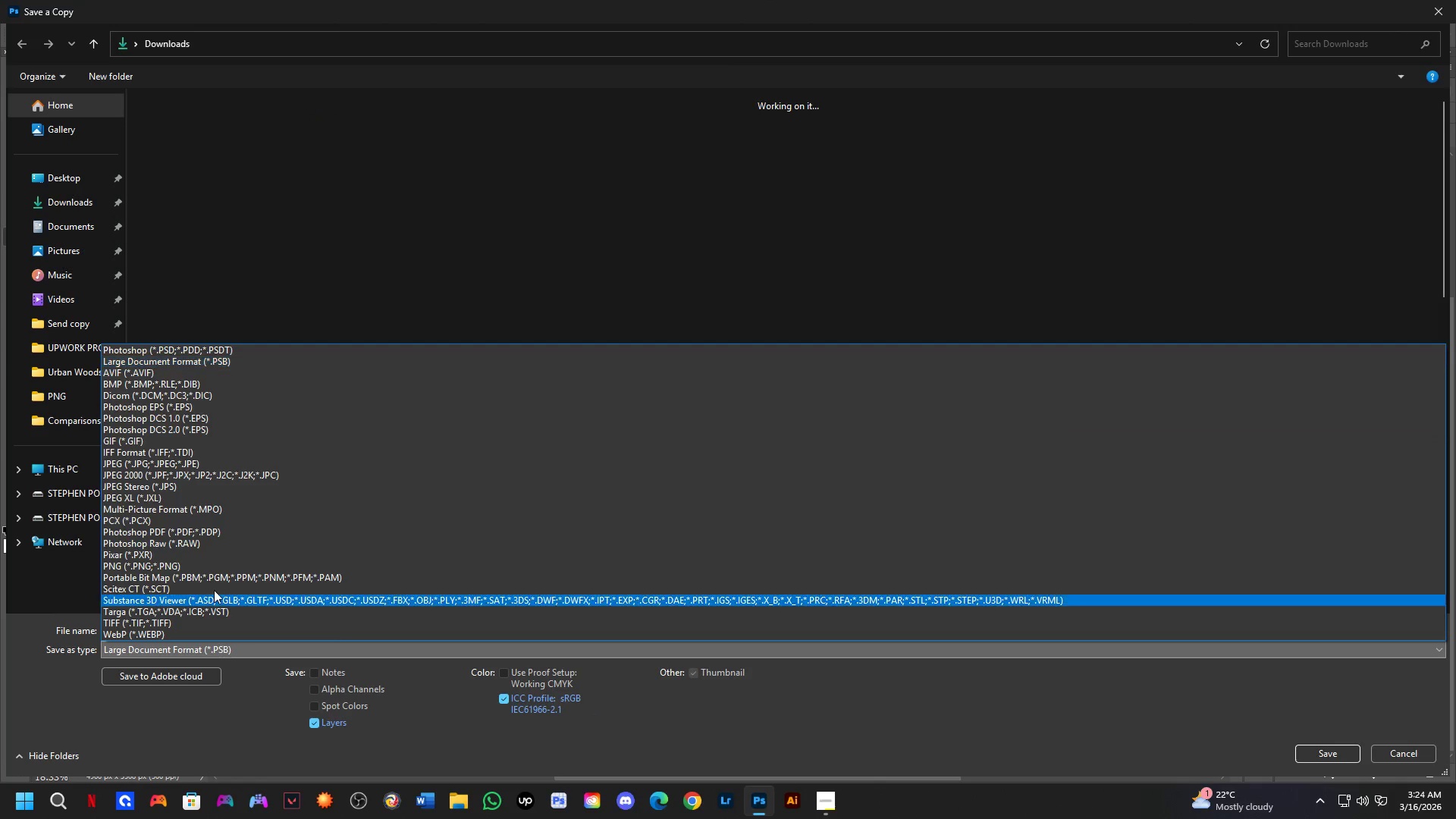 
left_click_drag(start_coordinate=[215, 518], to_coordinate=[257, 463])
 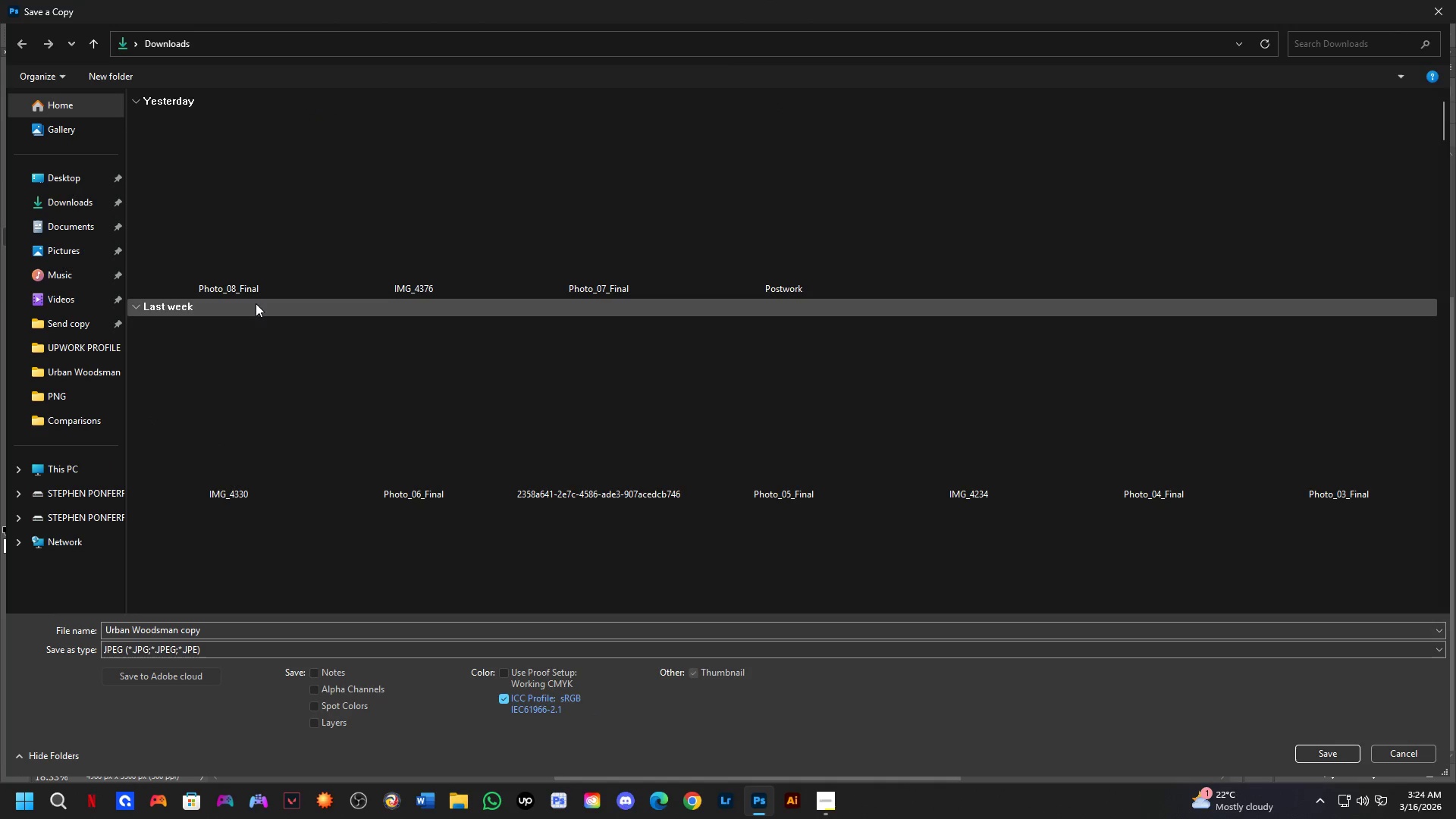 
scroll: coordinate [538, 444], scroll_direction: down, amount: 1.0
 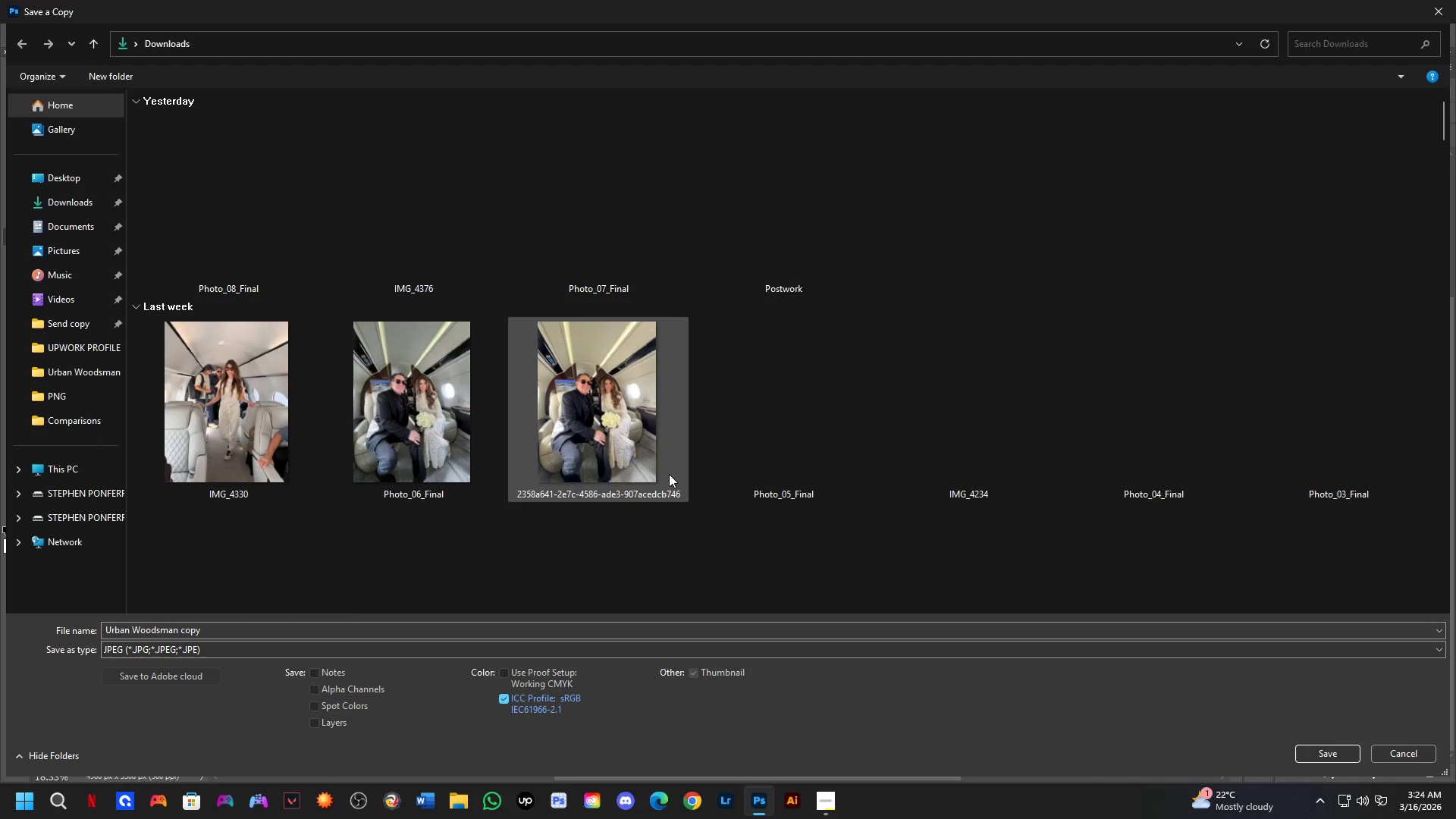 
mouse_move([657, 451])
 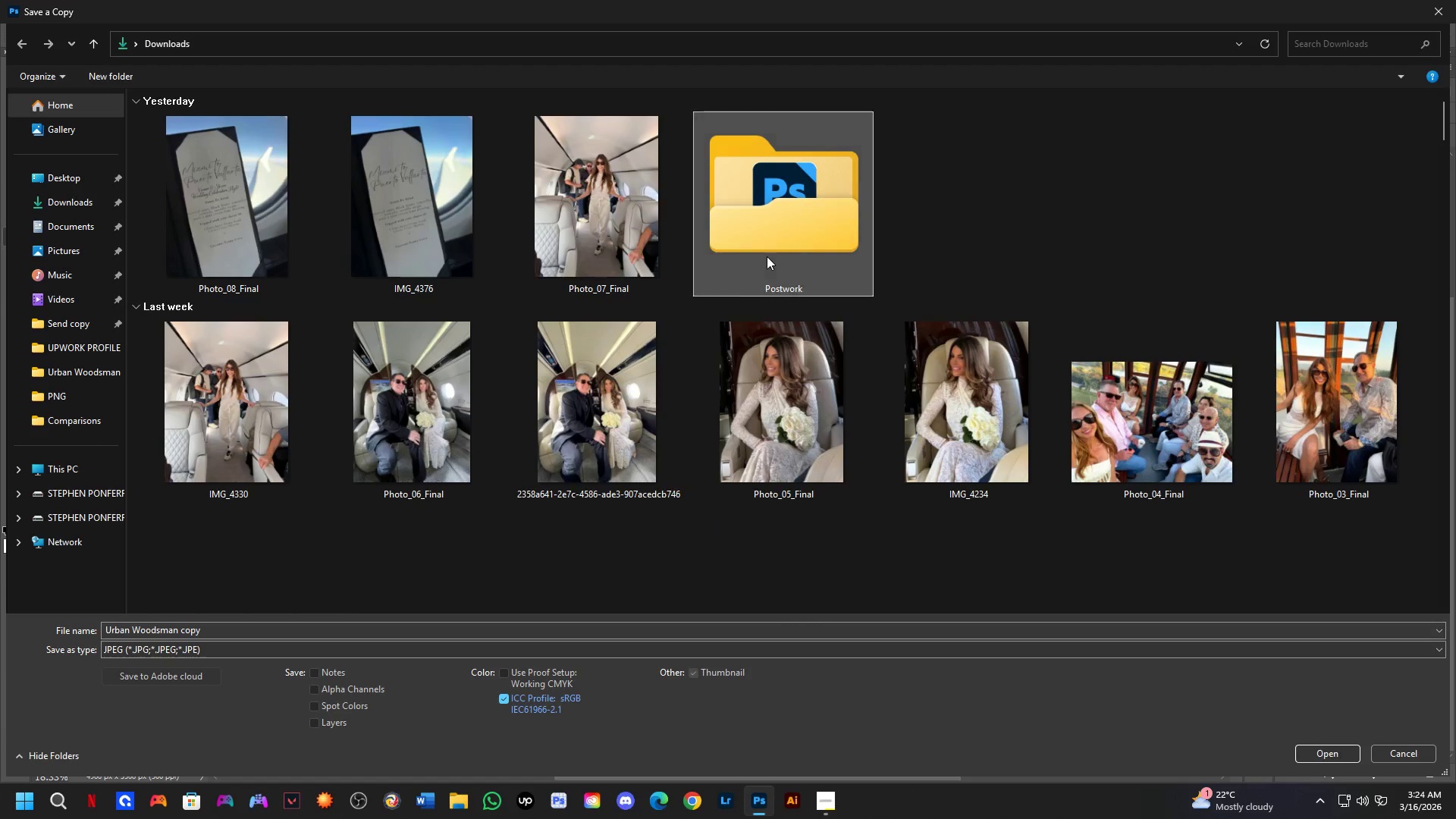 
double_click([767, 256])
 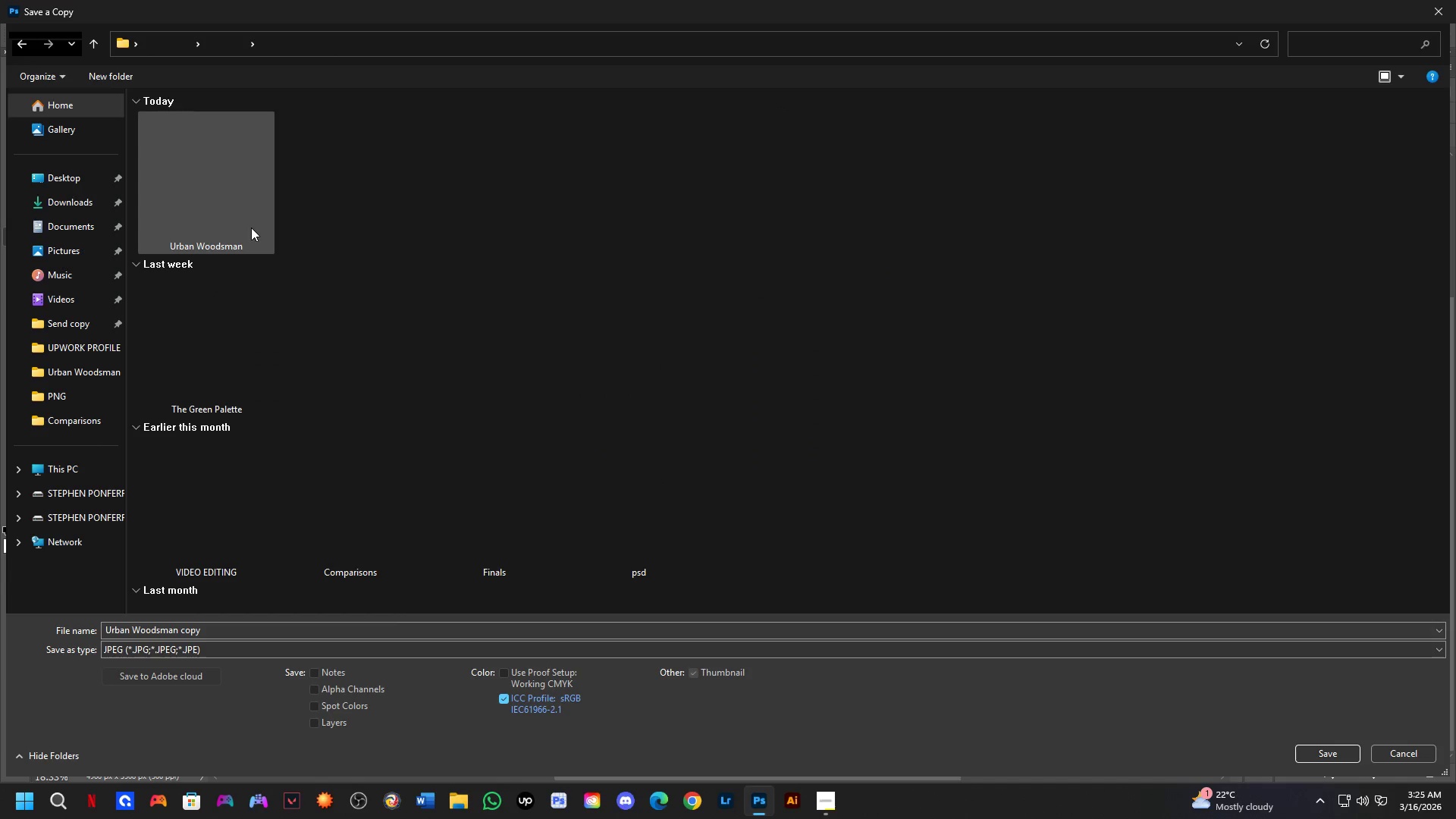 
scroll: coordinate [518, 341], scroll_direction: down, amount: 3.0
 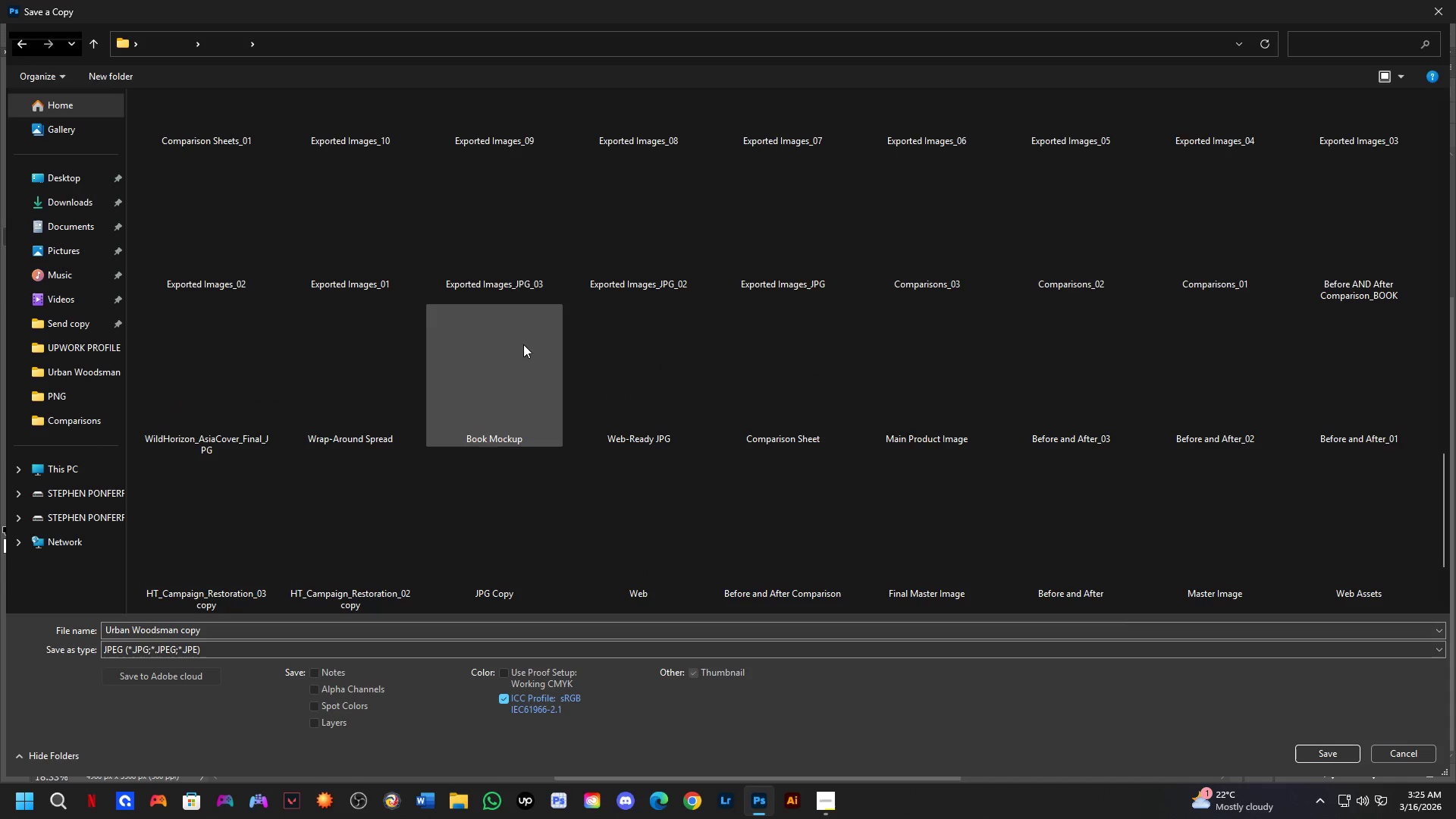 
scroll: coordinate [527, 345], scroll_direction: up, amount: 7.0
 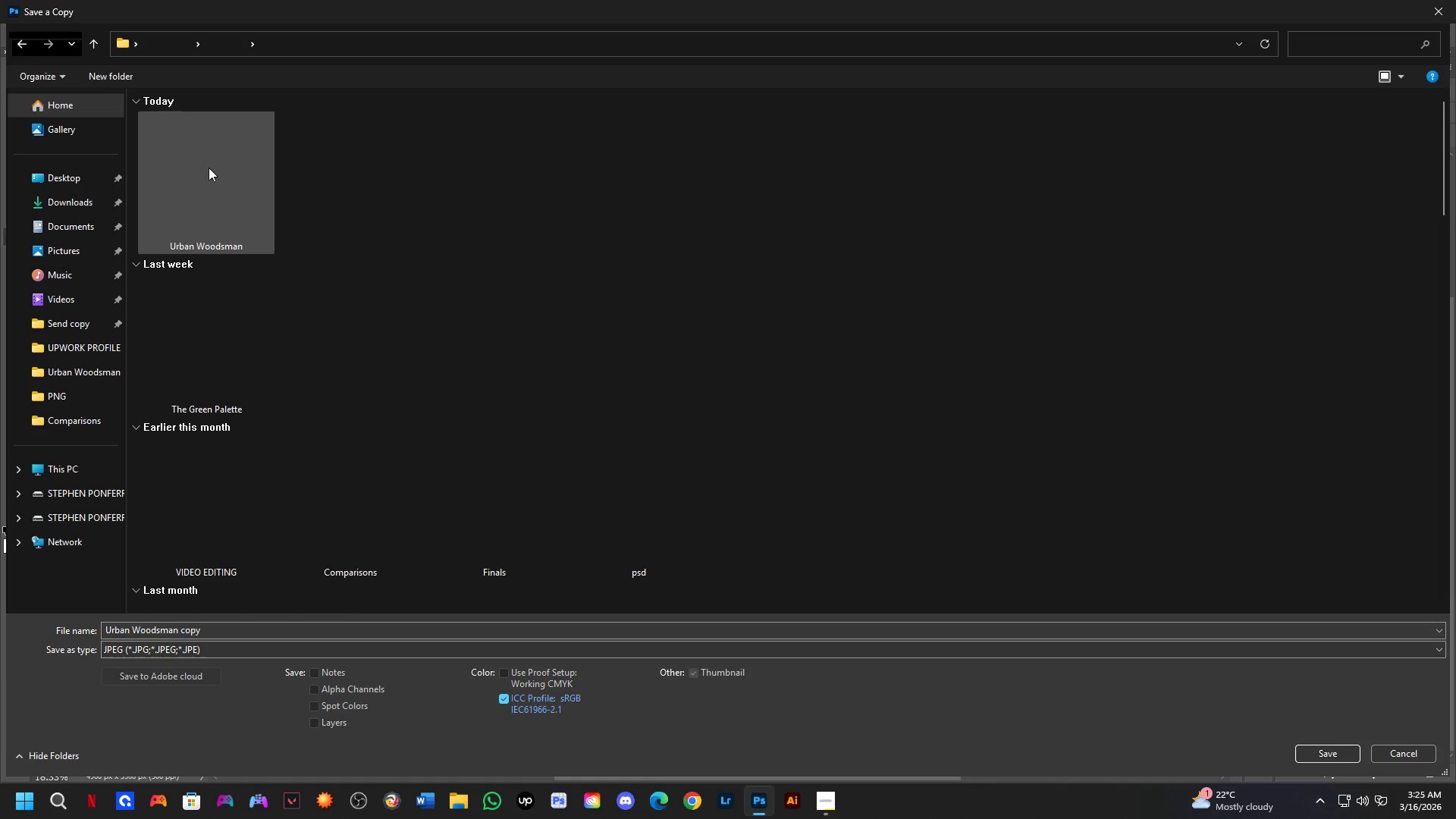 
double_click([217, 180])
 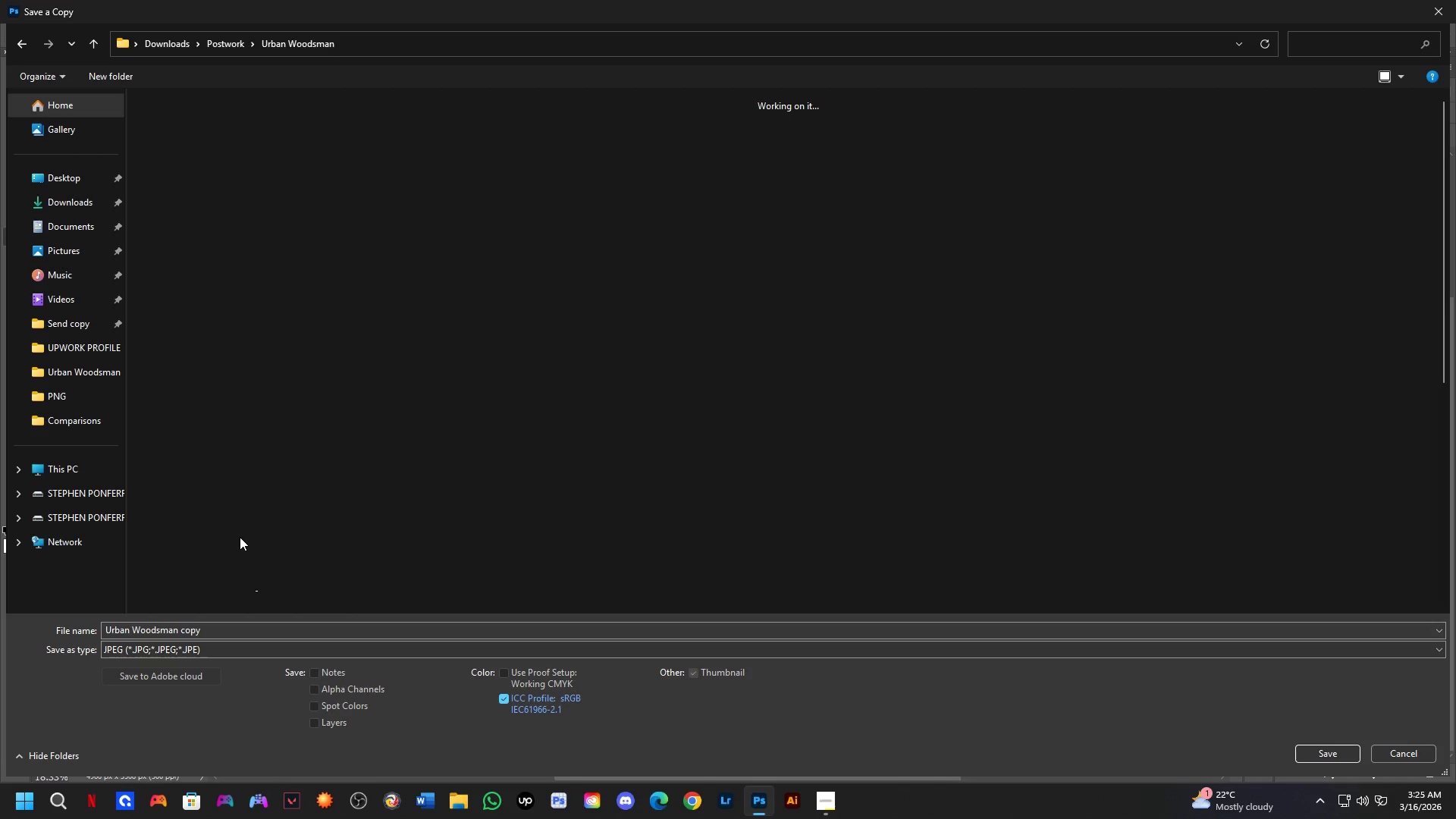 
wait(15.44)
 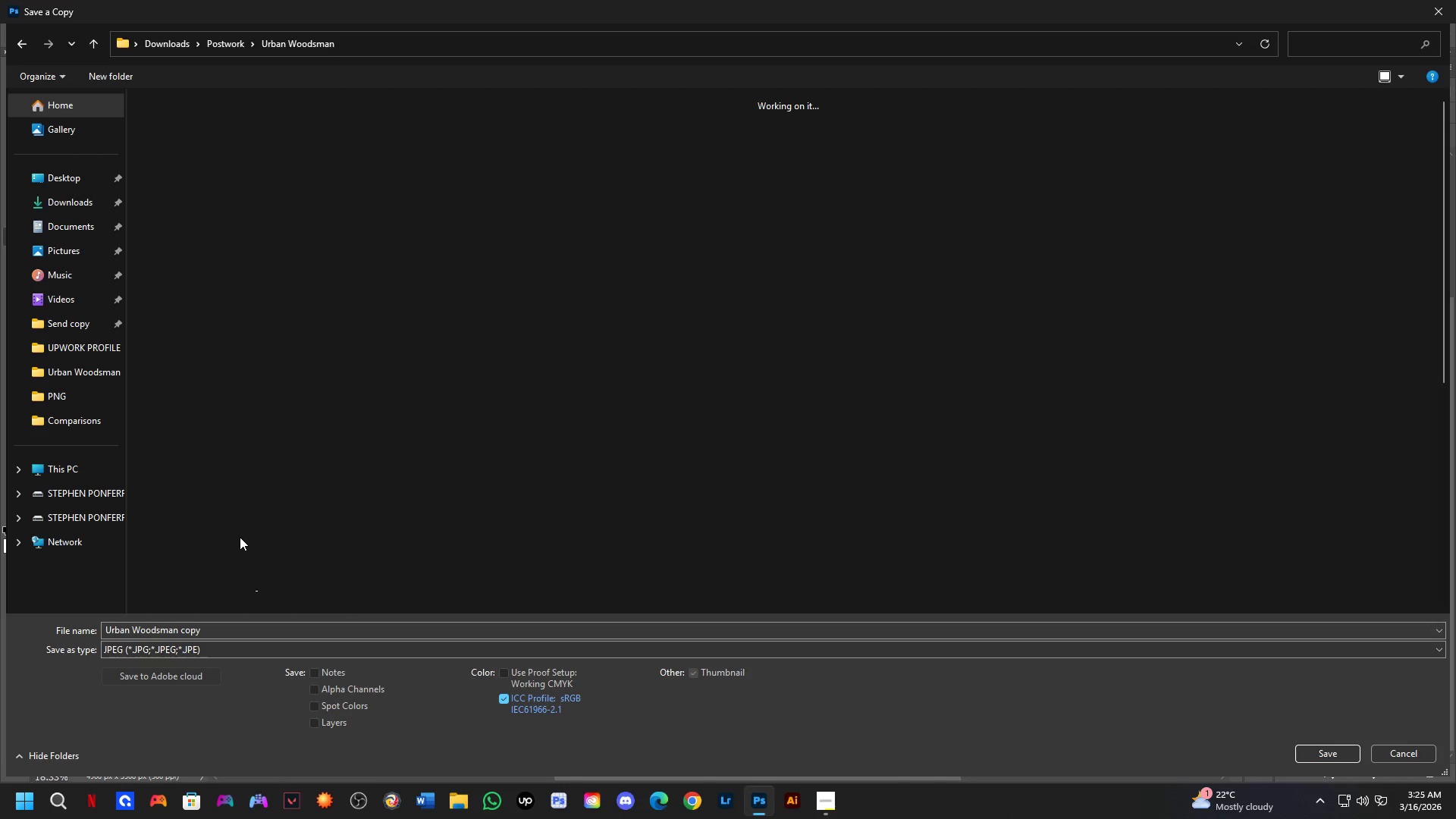 
double_click([85, 416])
 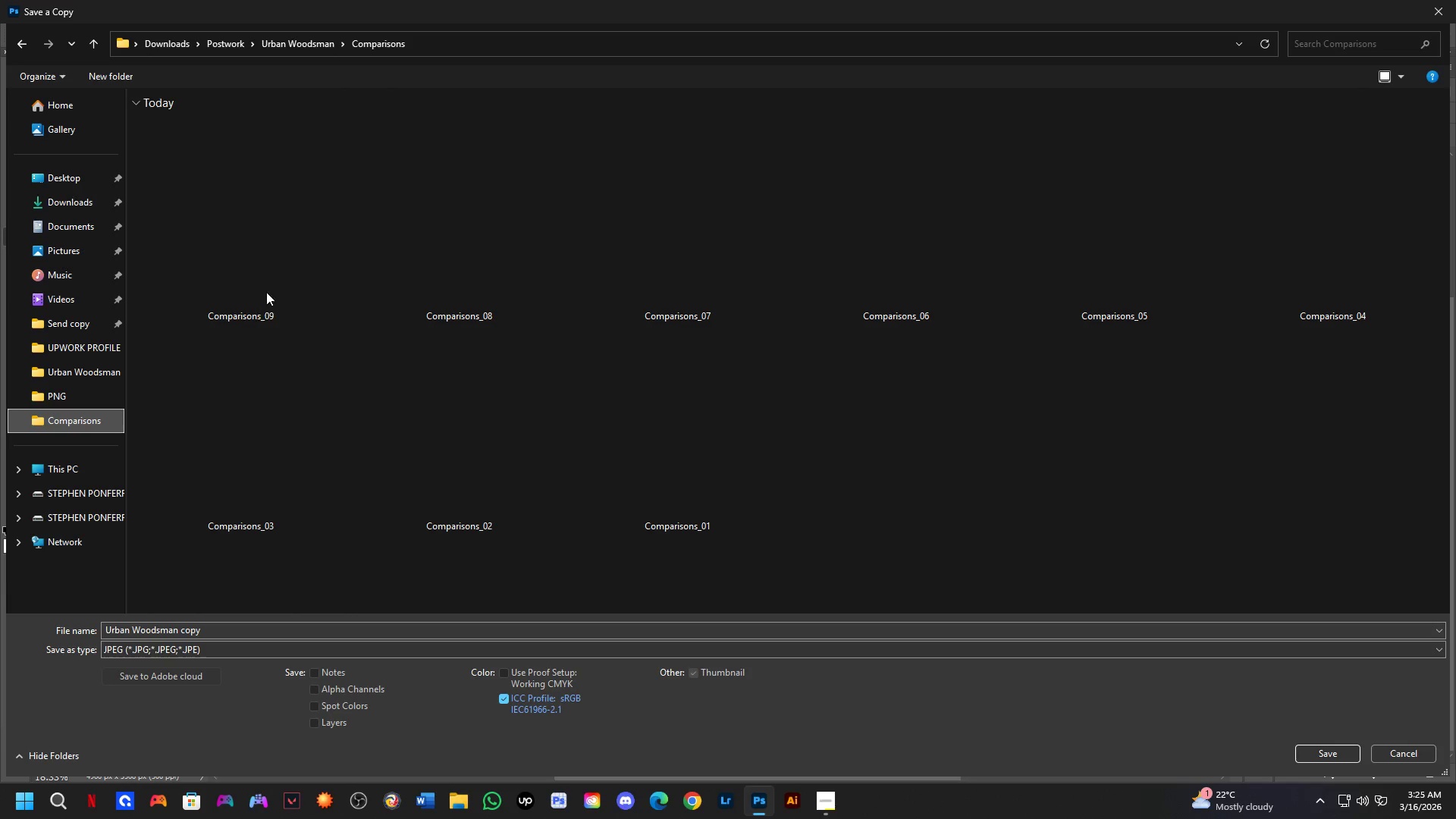 
left_click([263, 286])
 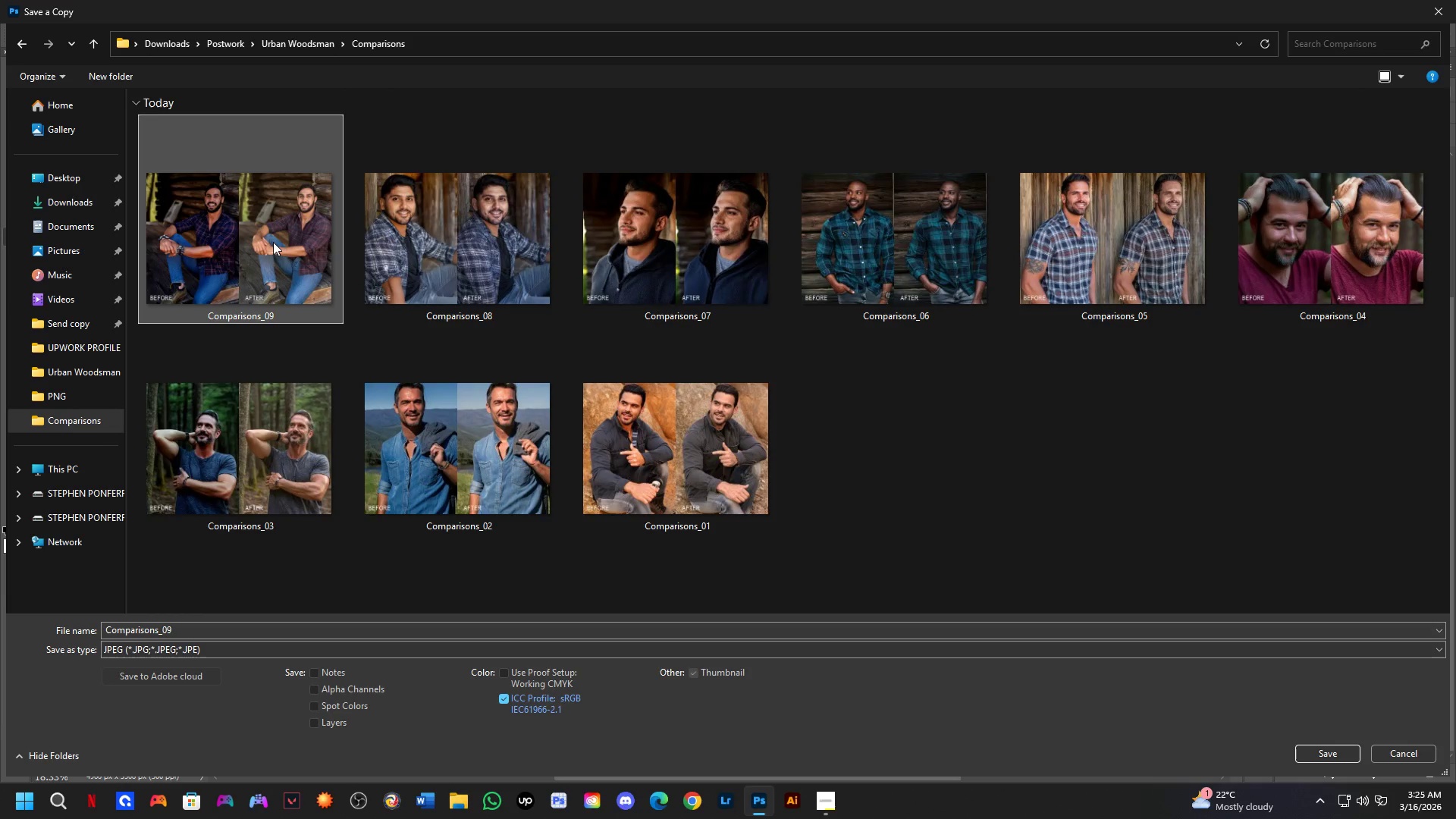 
scroll: coordinate [259, 306], scroll_direction: up, amount: 2.0
 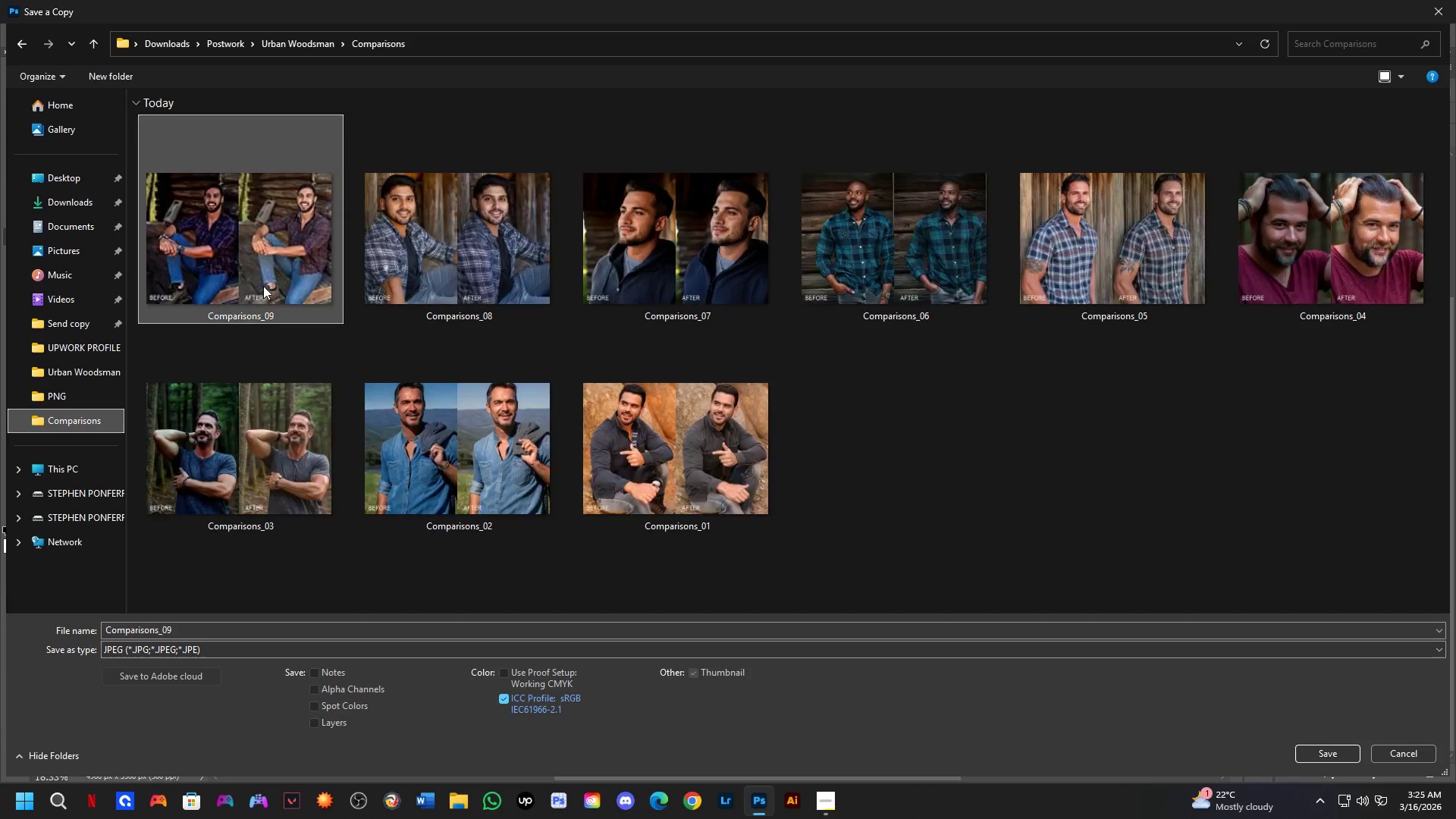 
left_click([273, 239])
 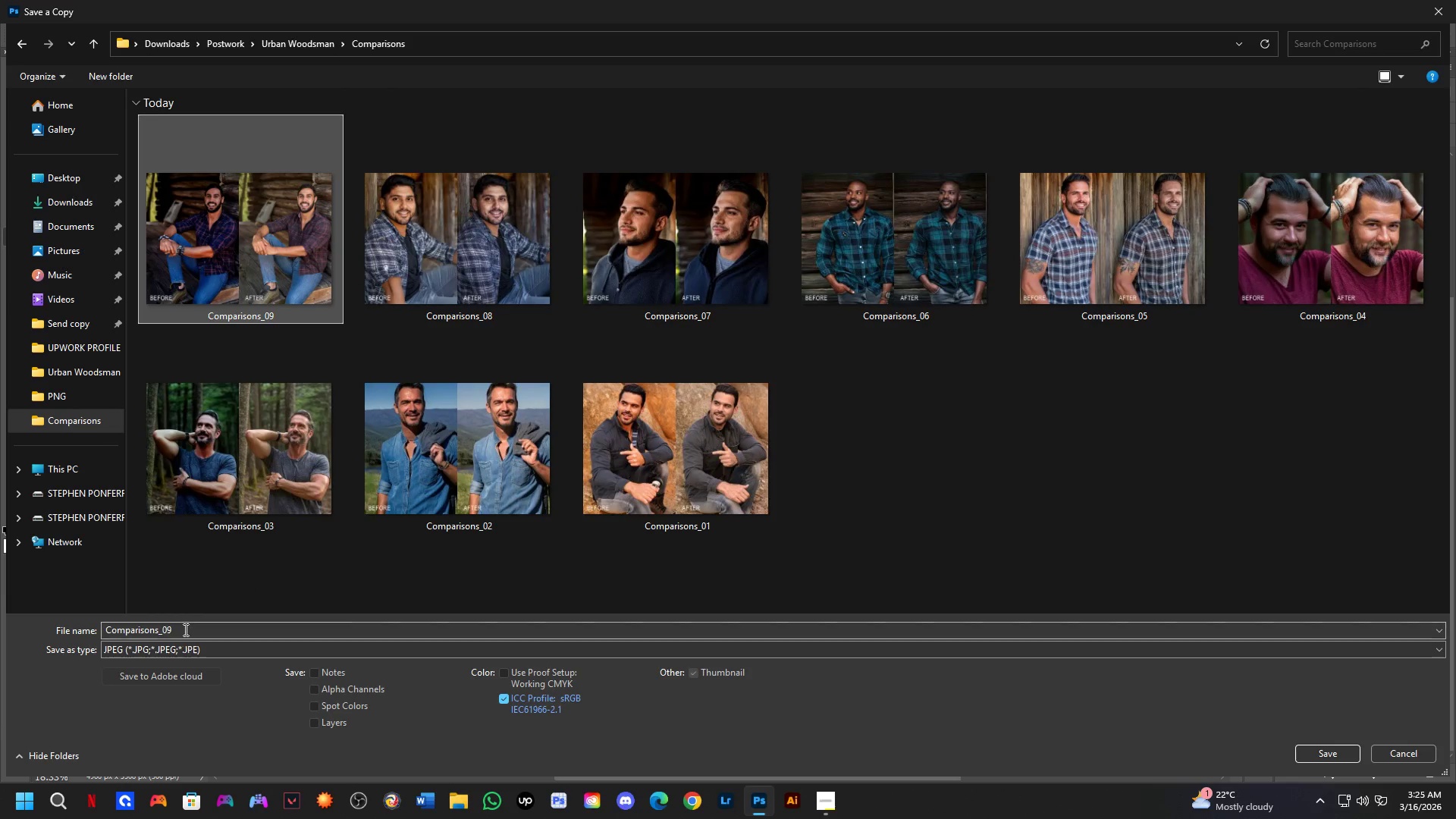 
double_click([185, 629])
 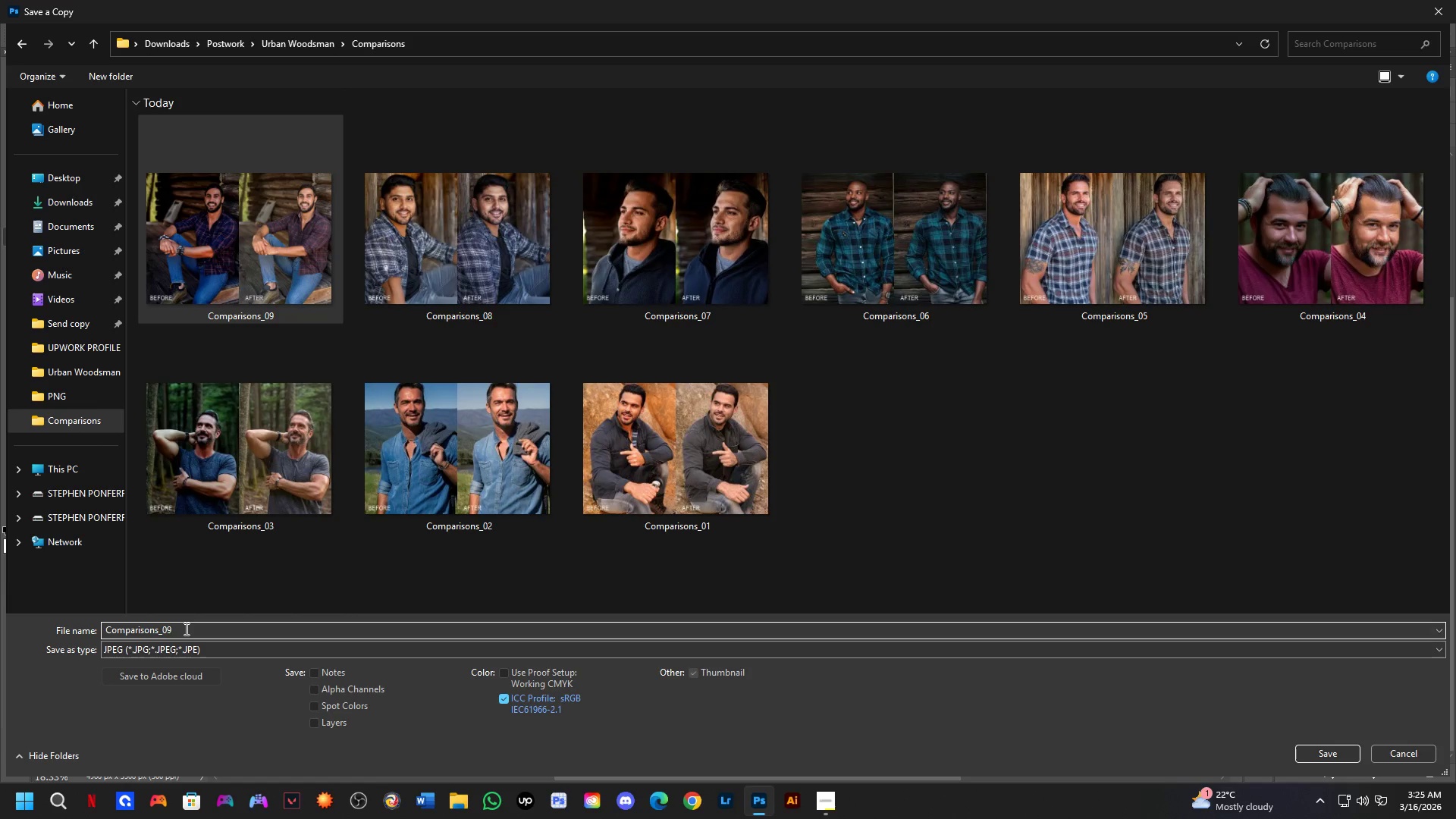 
triple_click([185, 629])
 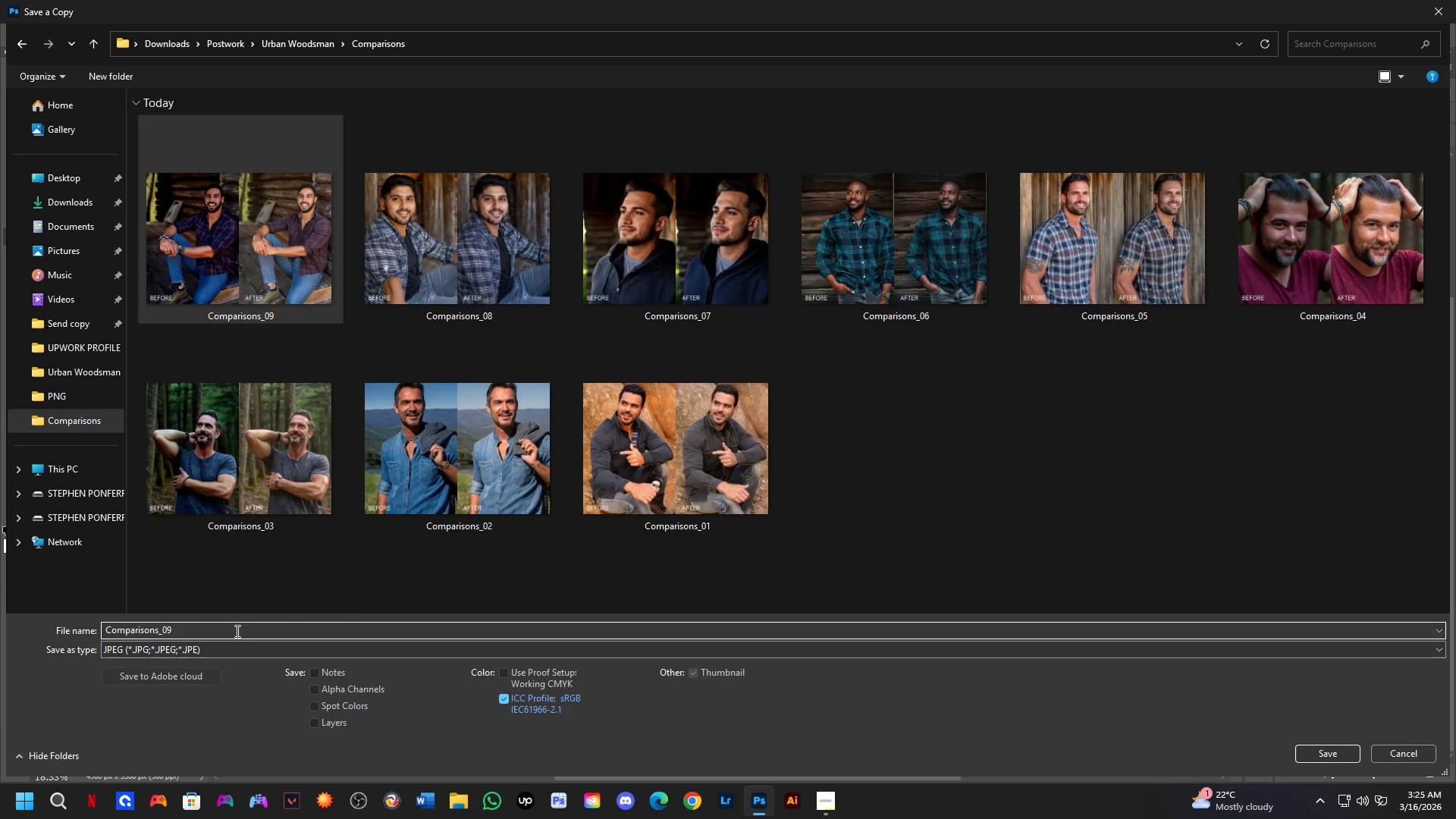 
key(Backspace)
 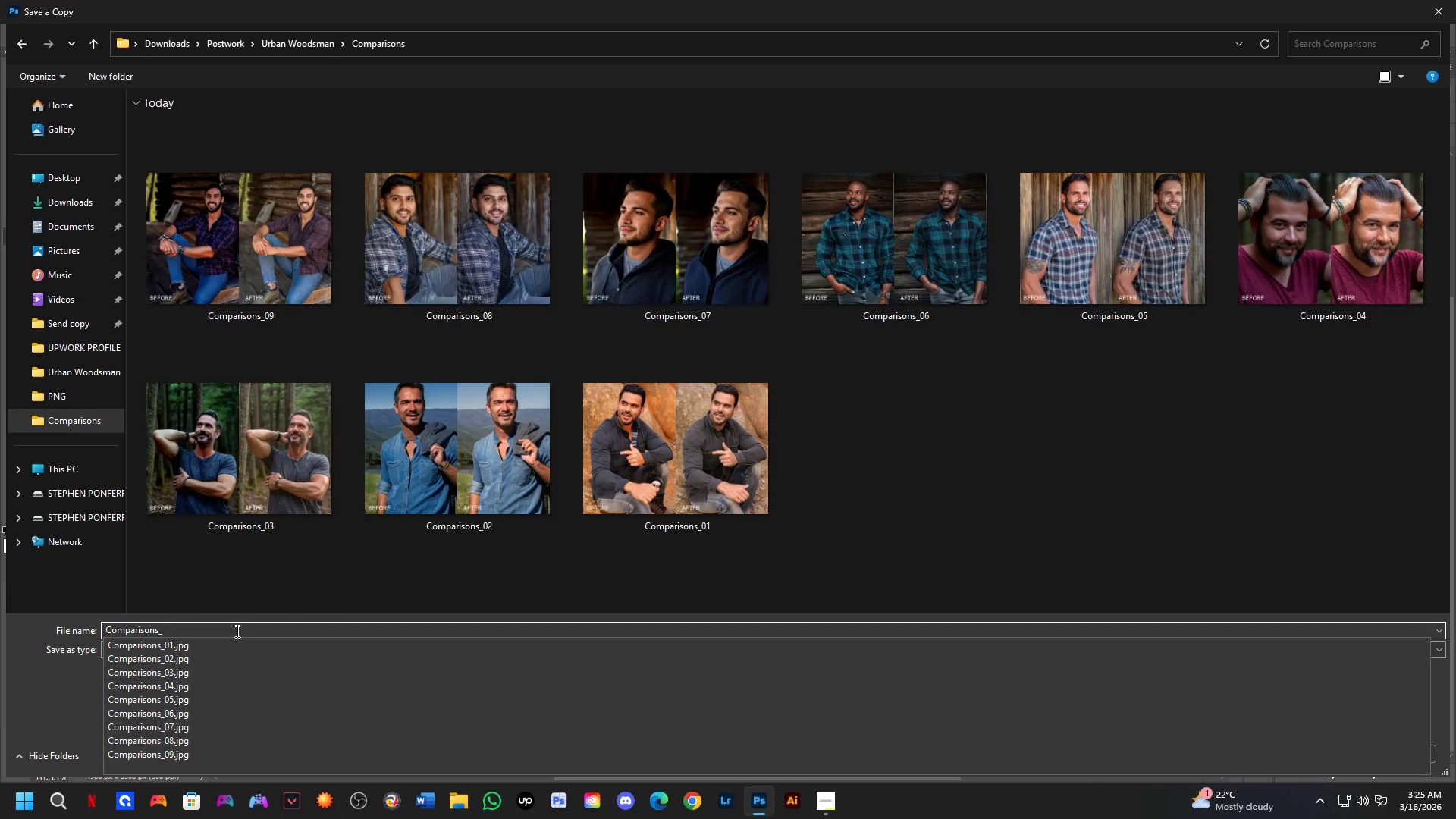 
key(Backspace)
 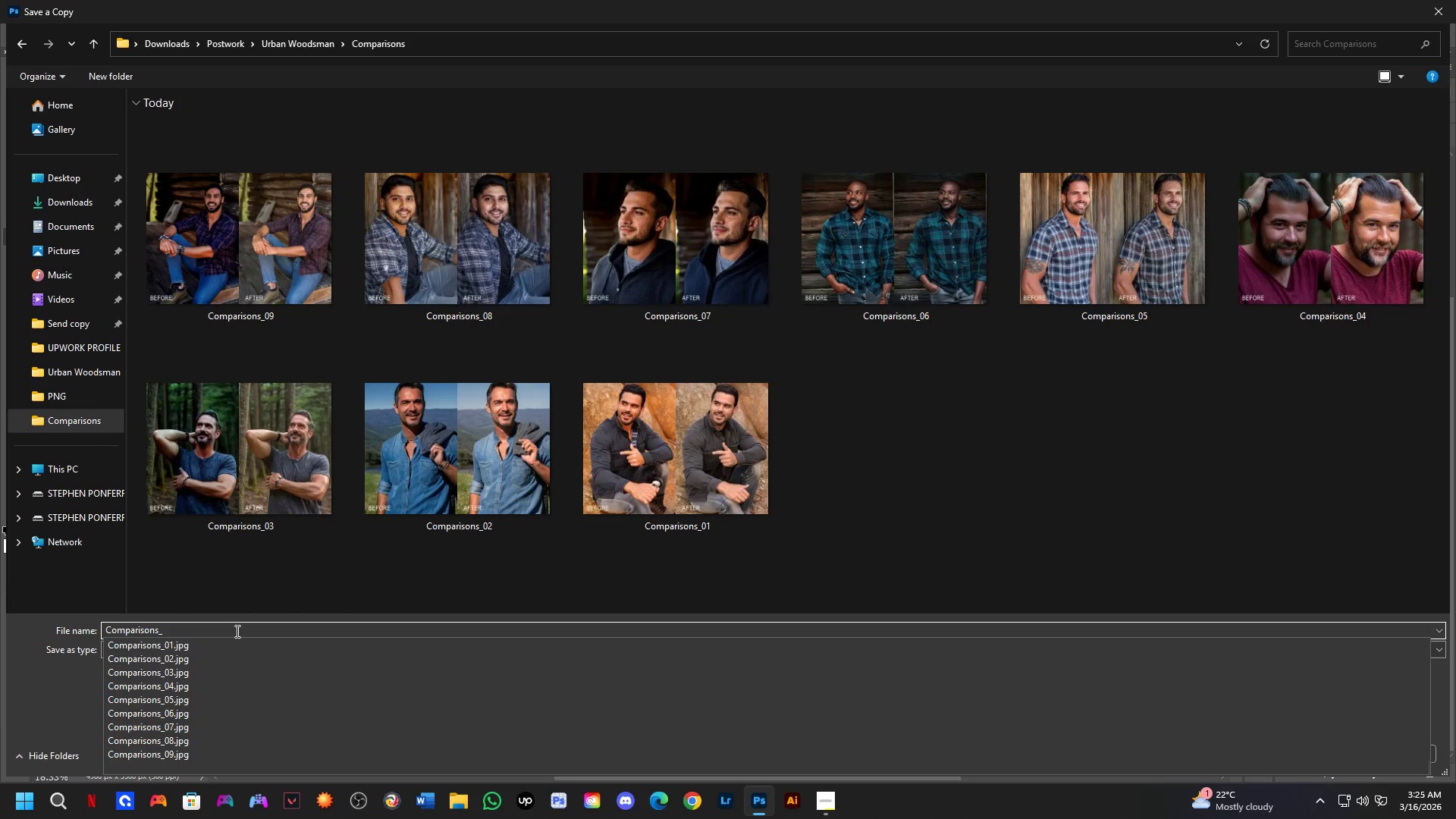 
key(Numpad1)
 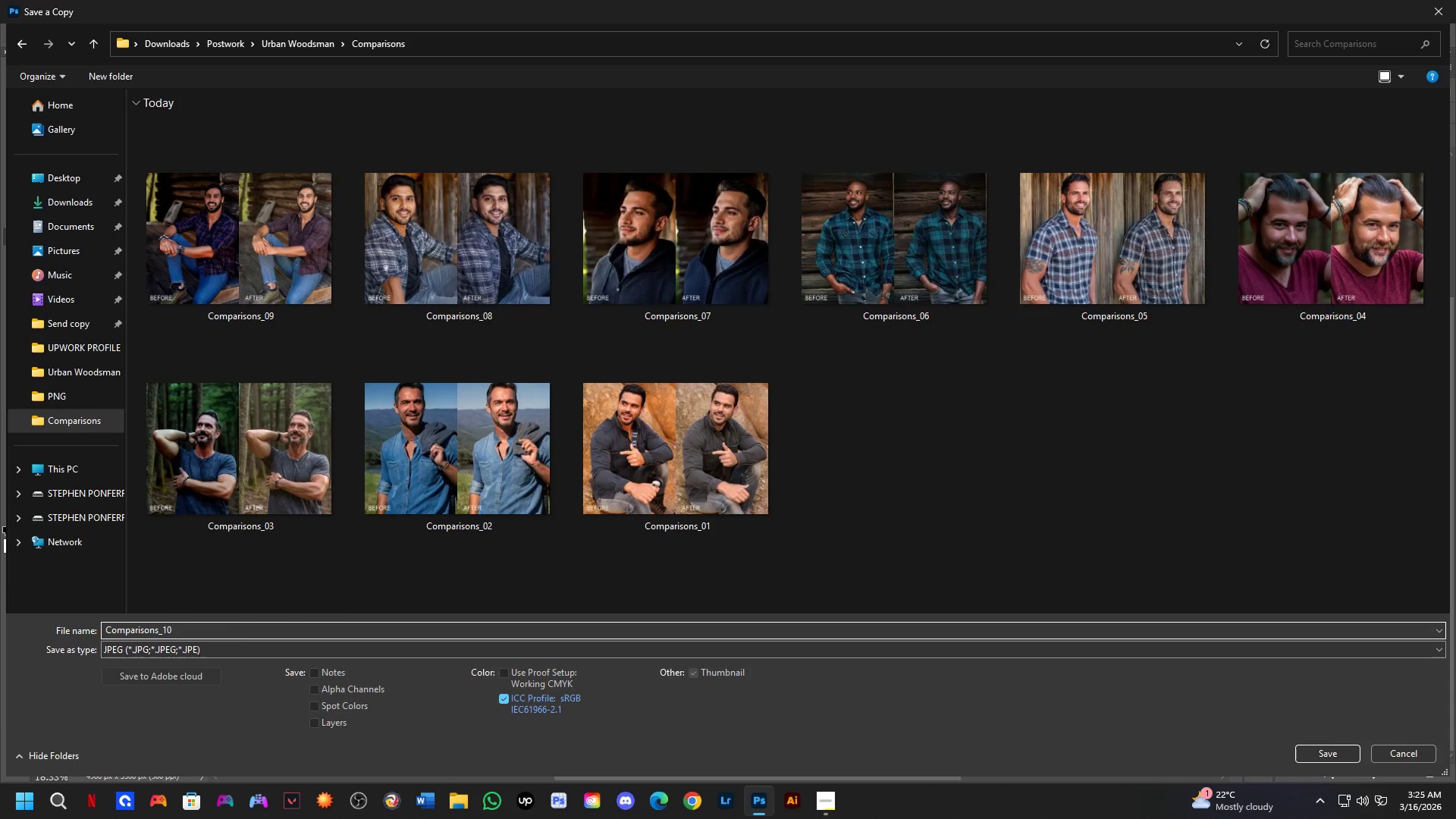 
key(Numpad0)
 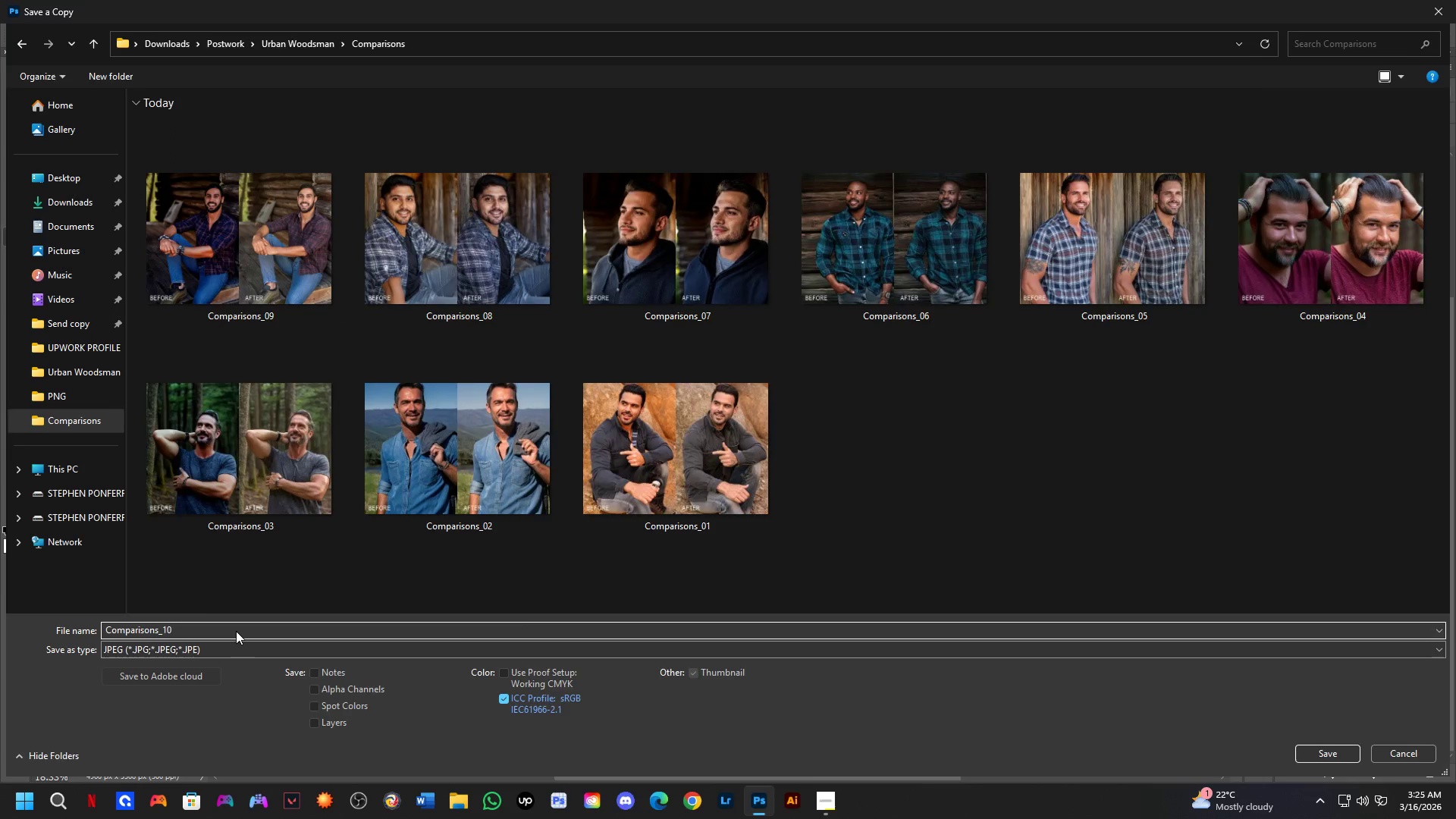 
key(NumpadEnter)
 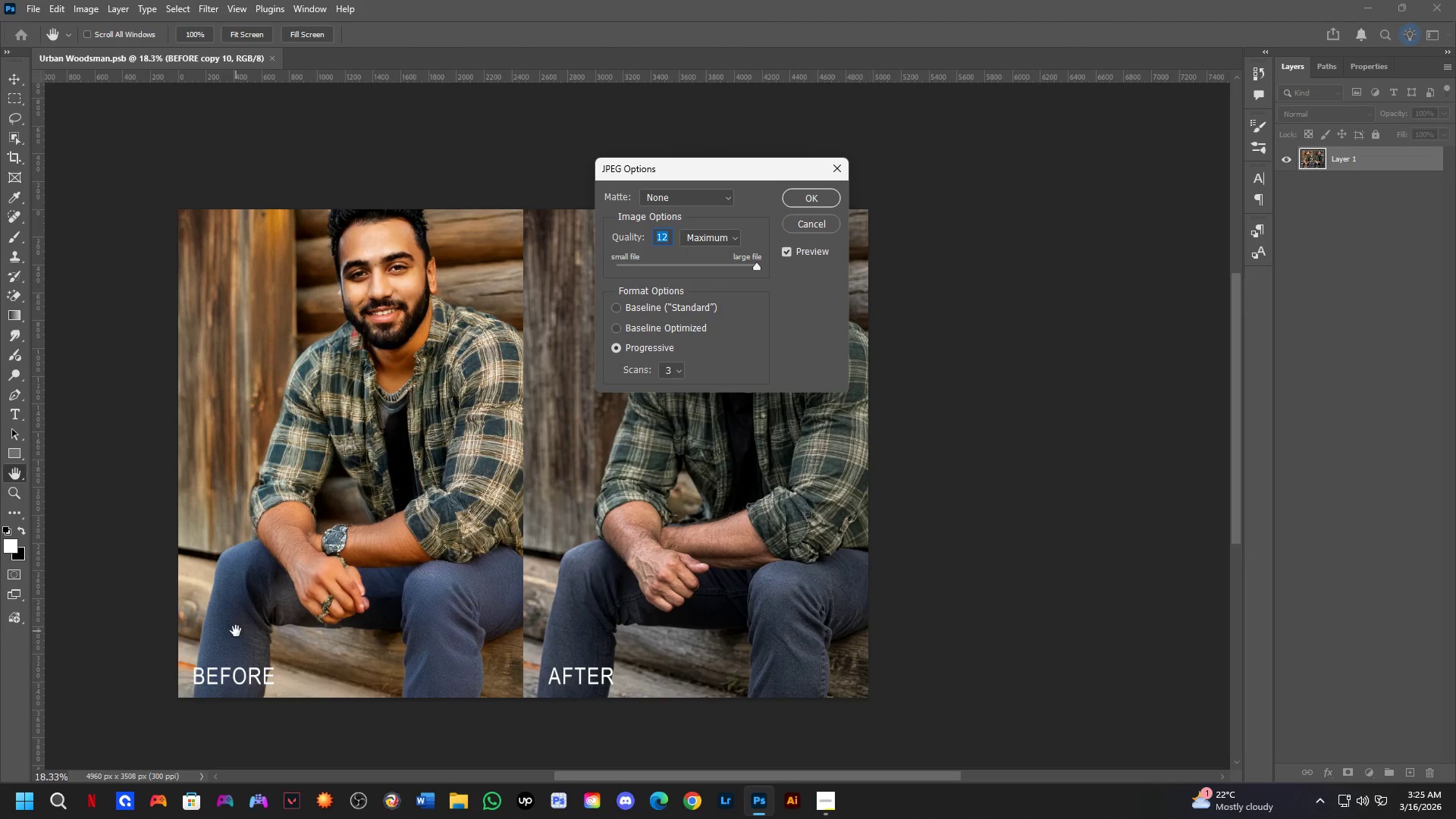 
key(NumpadEnter)
 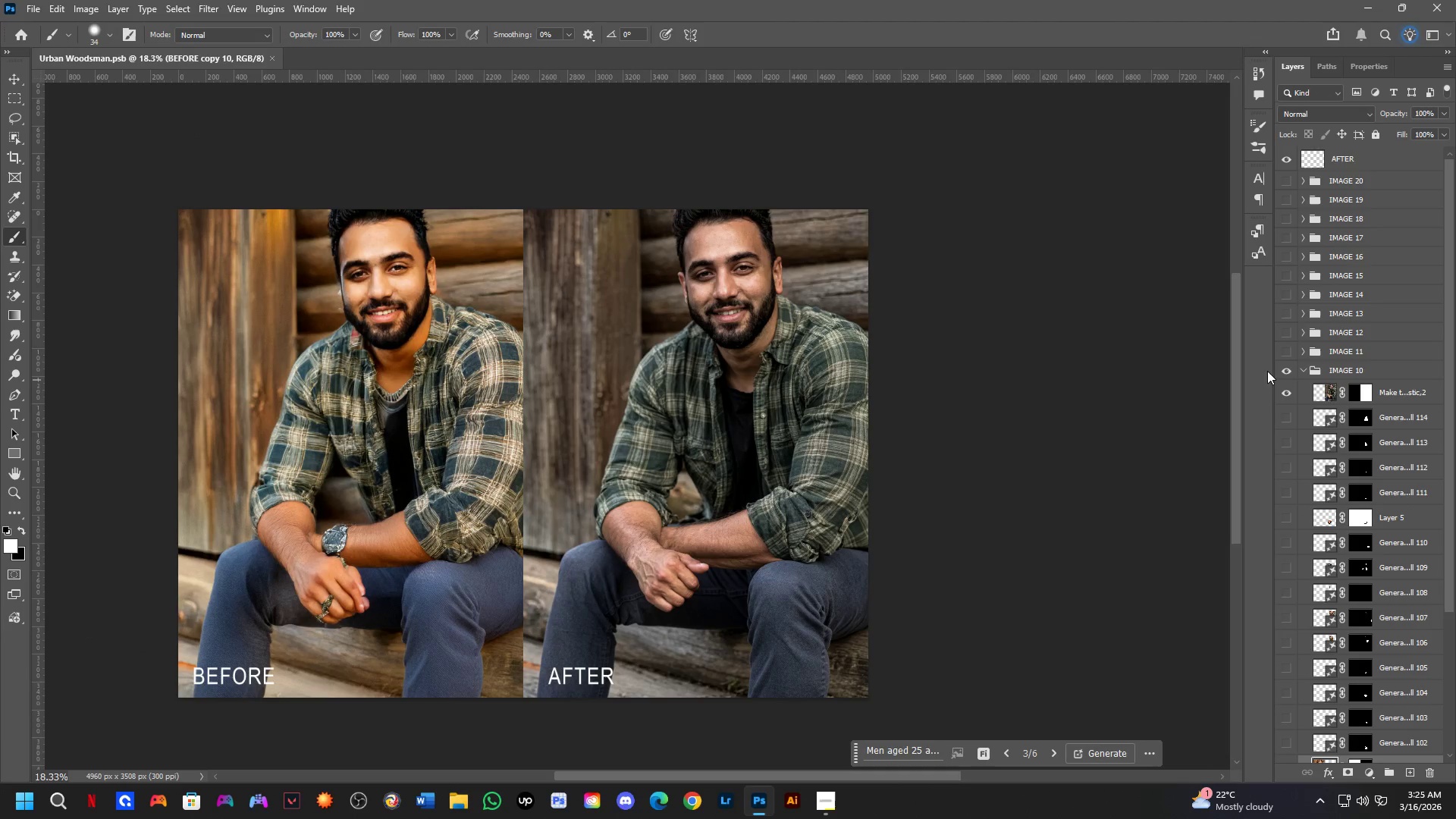 
left_click([1284, 371])
 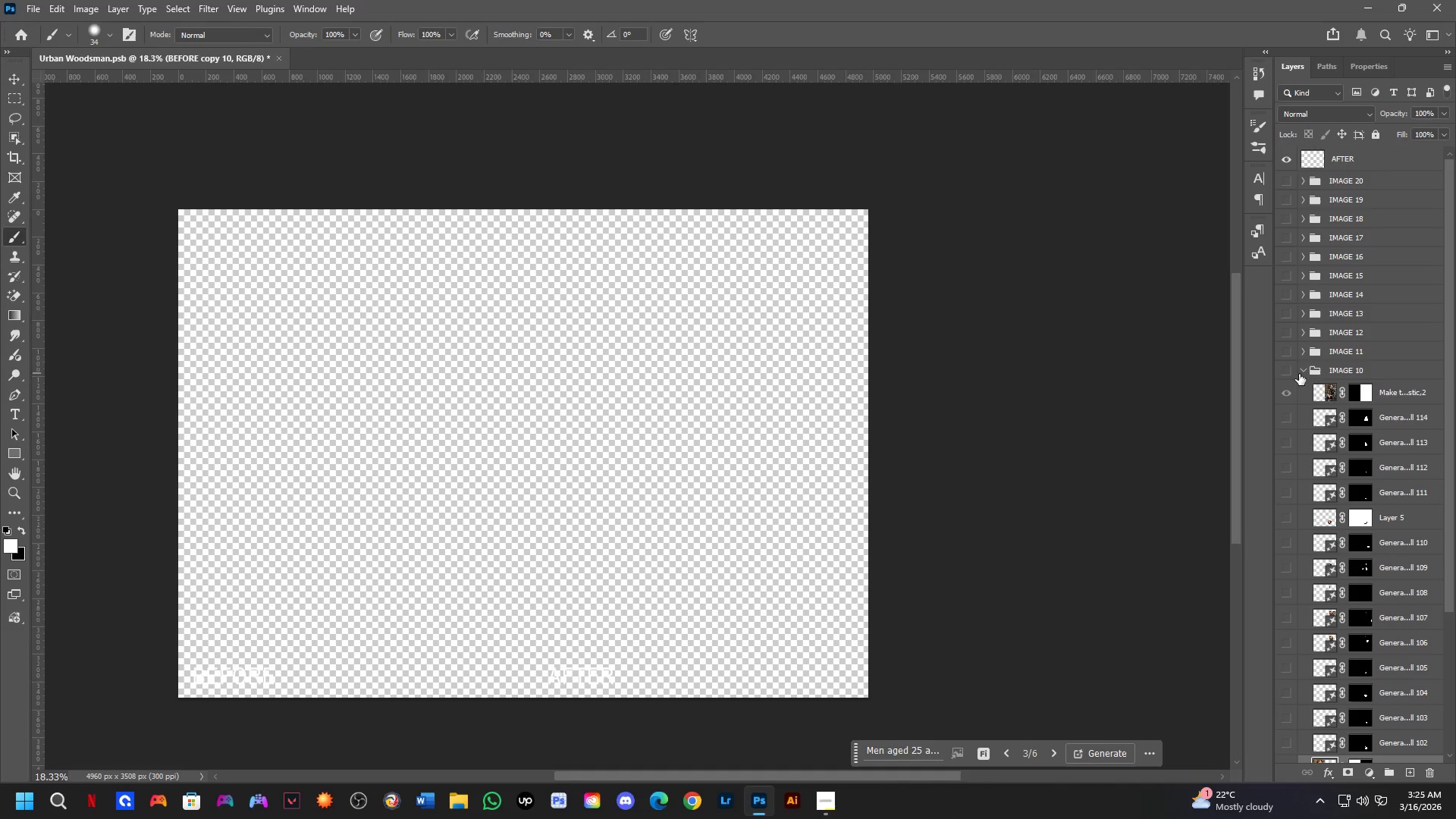 
left_click([1303, 374])
 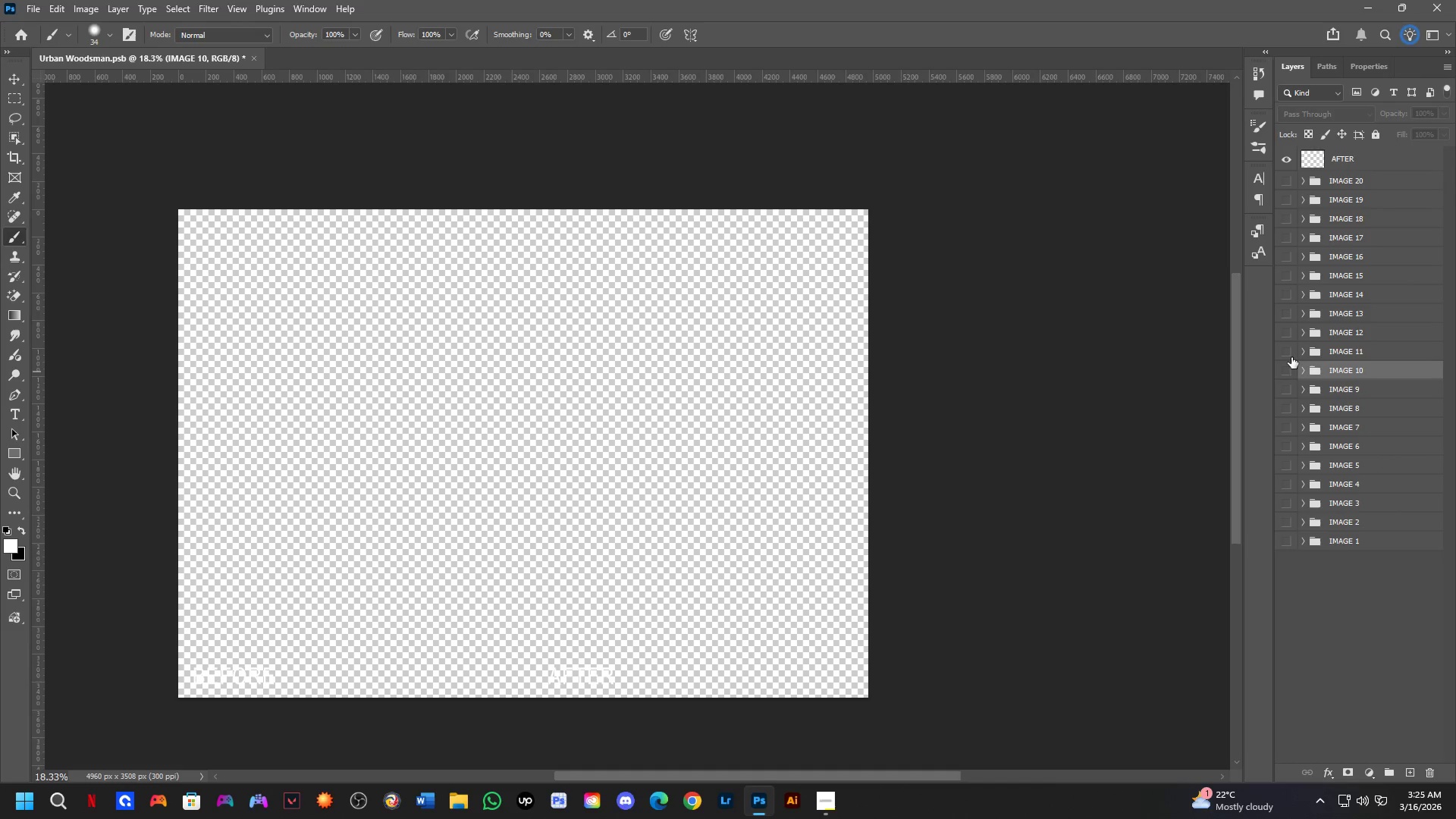 
left_click([1290, 350])
 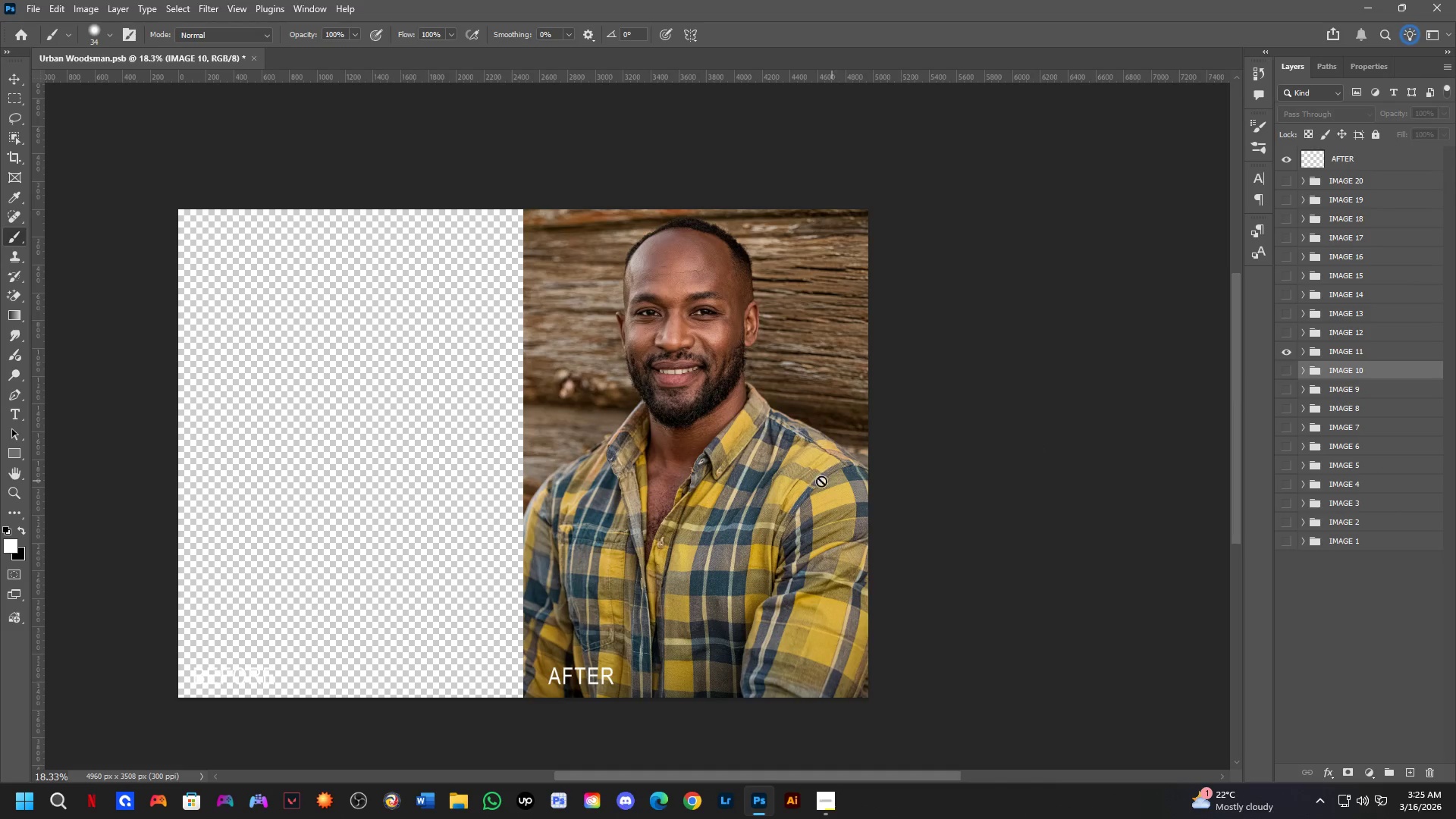 
hold_key(key=ControlLeft, duration=0.31)
left_click([800, 473])
 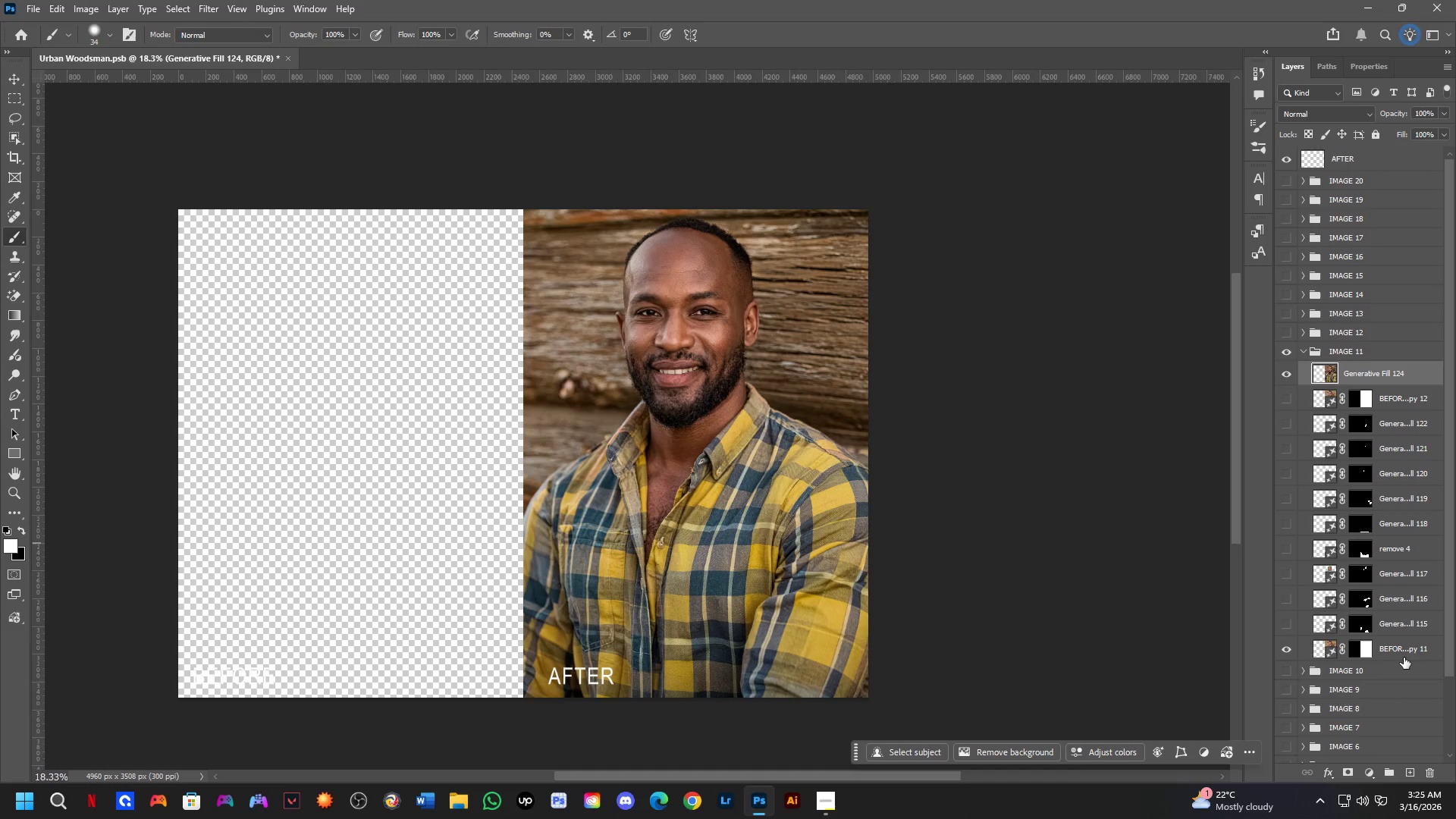 
left_click([1404, 646])
 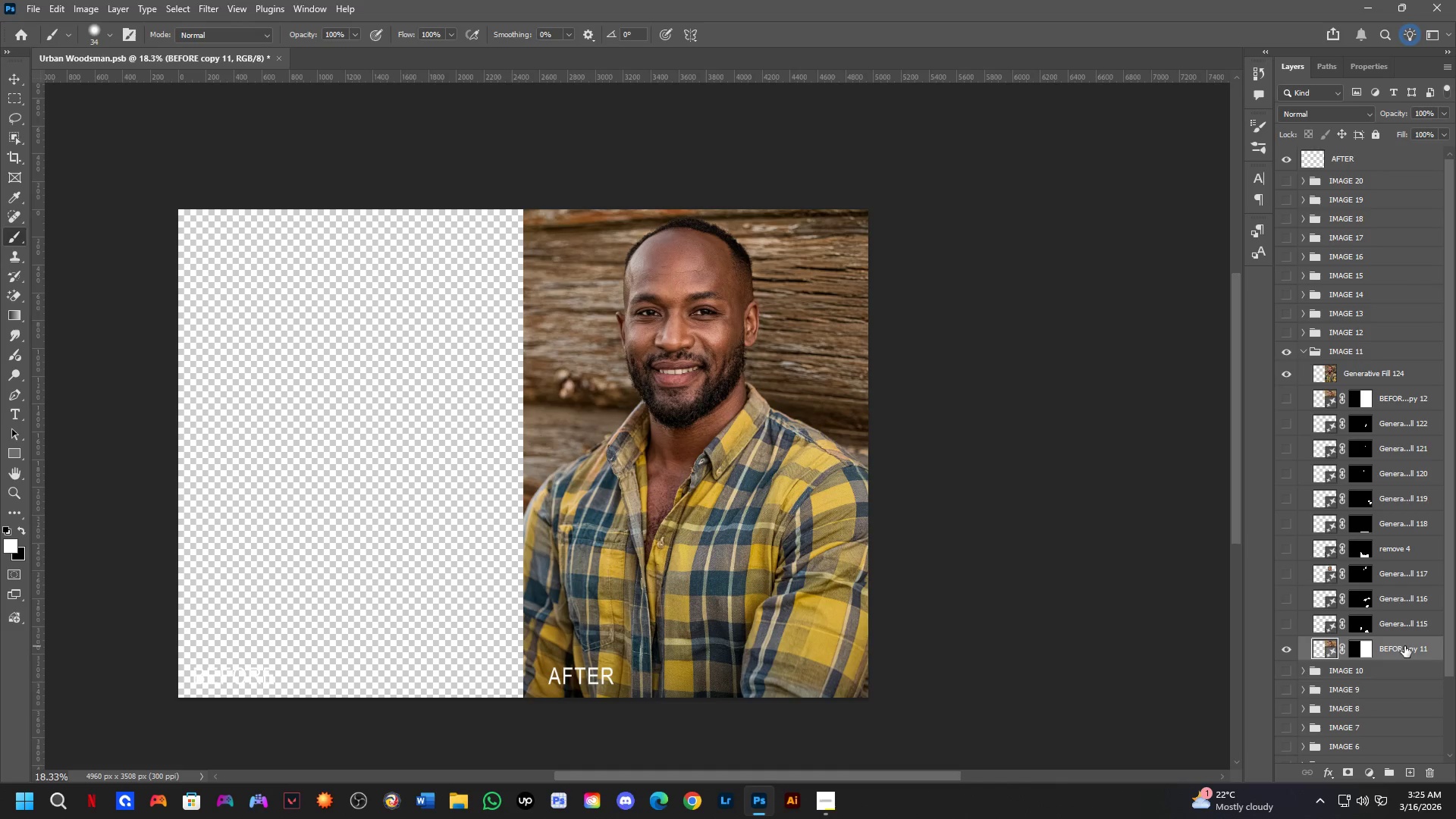 
key(Control+T)
 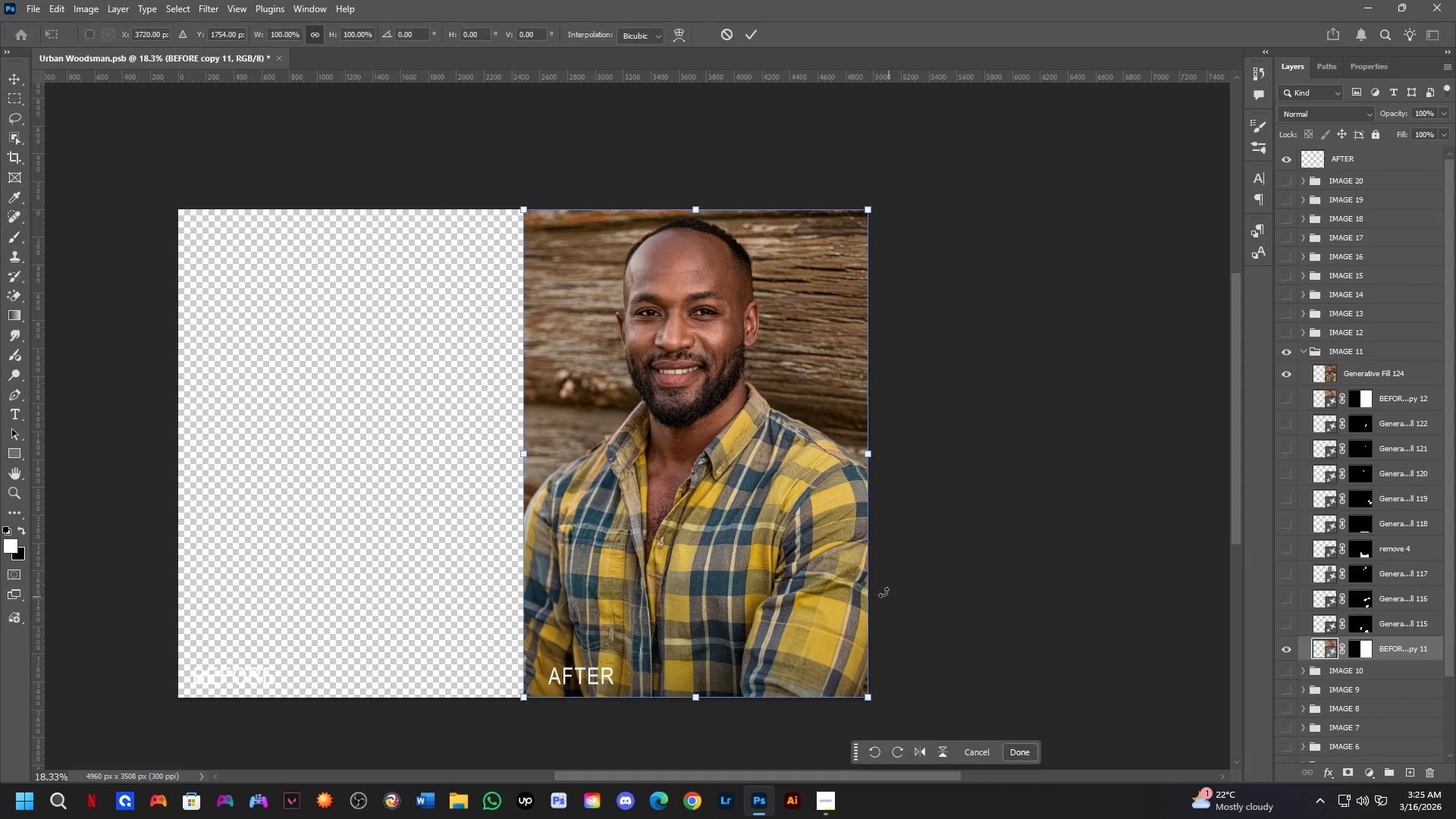 
hold_key(key=ShiftLeft, duration=1.5)
left_click_drag(start_coordinate=[791, 477], to_coordinate=[445, 515])
 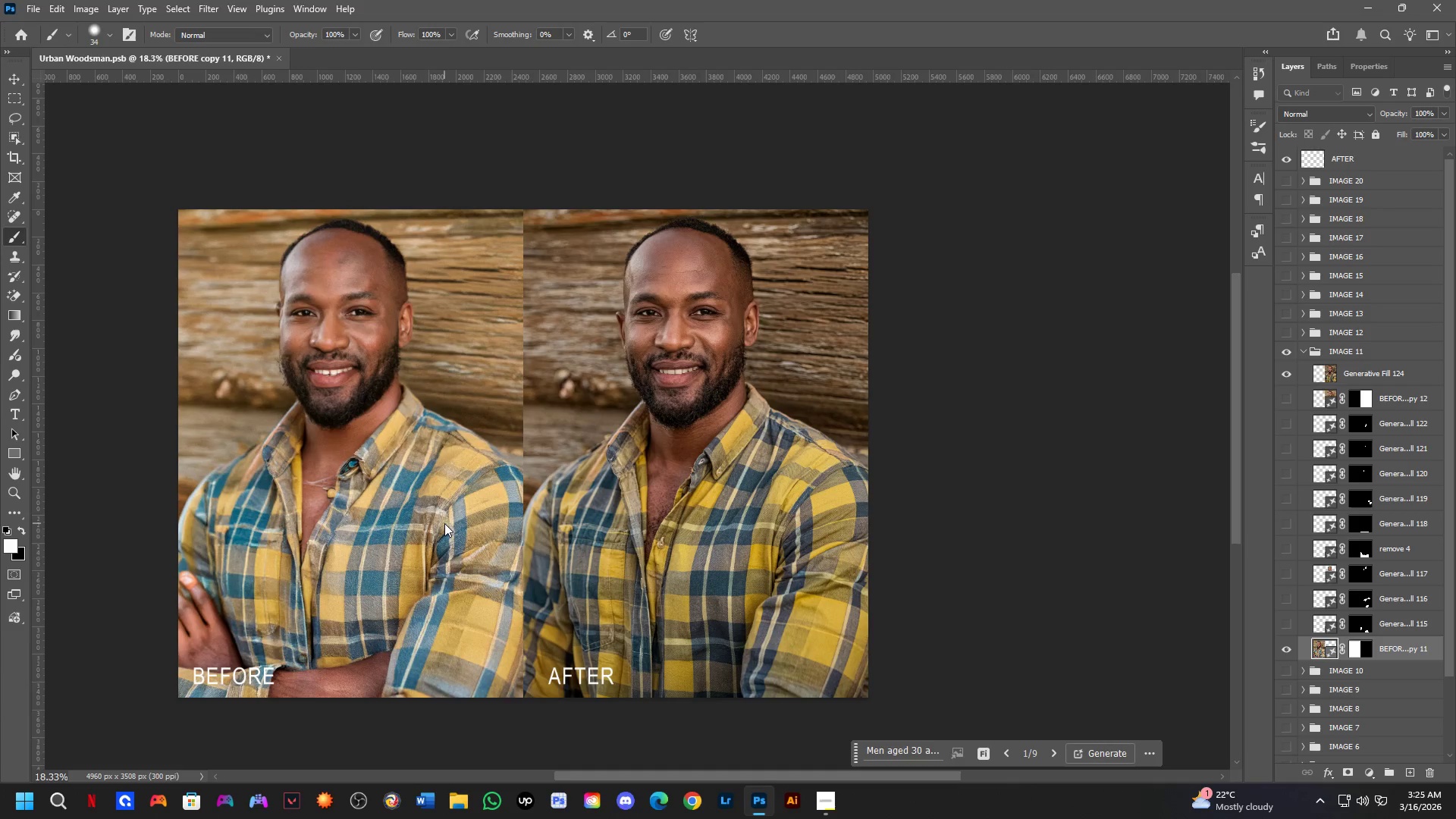 
hold_key(key=ShiftLeft, duration=0.7)
 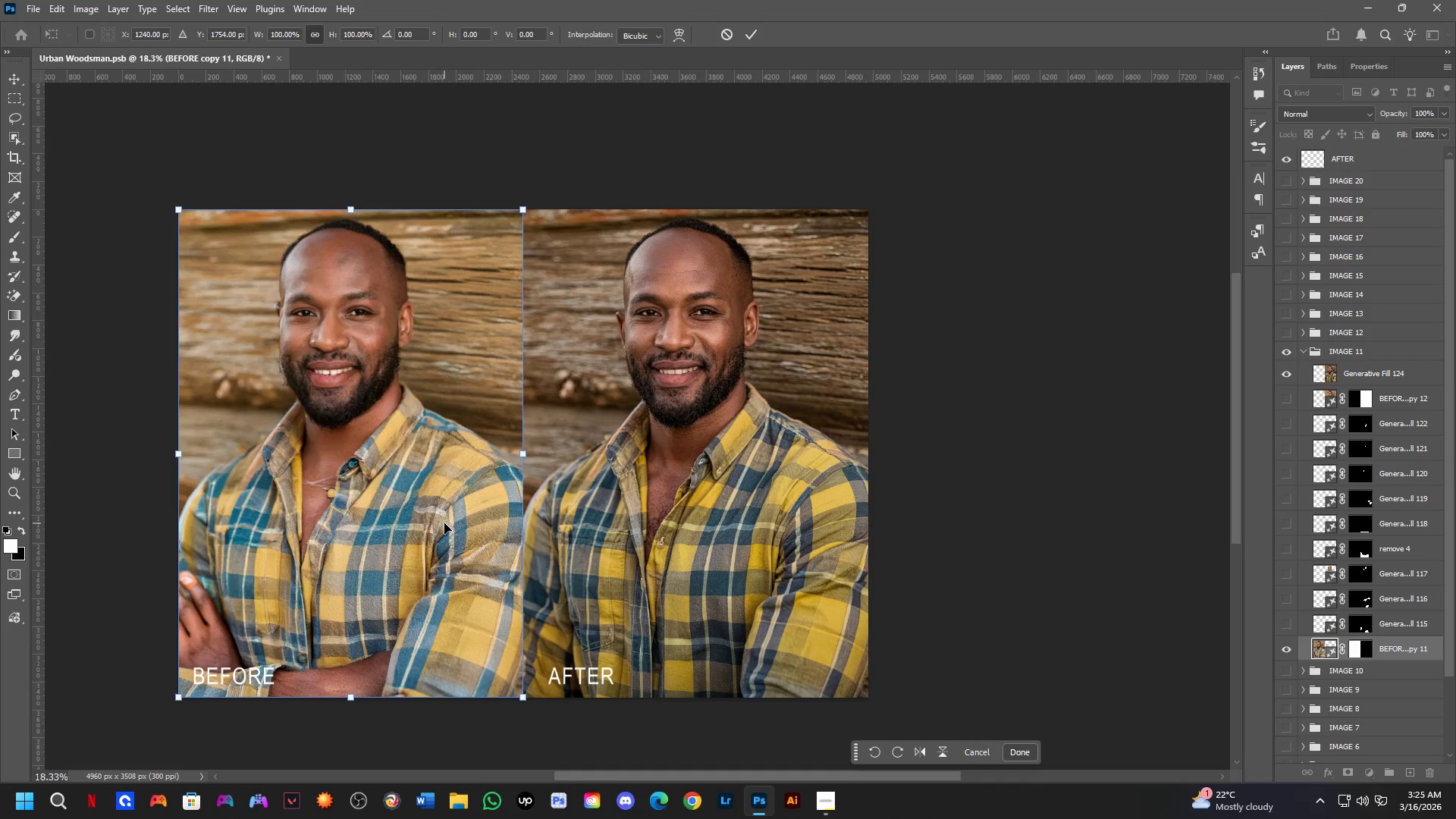 
key(NumpadEnter)
 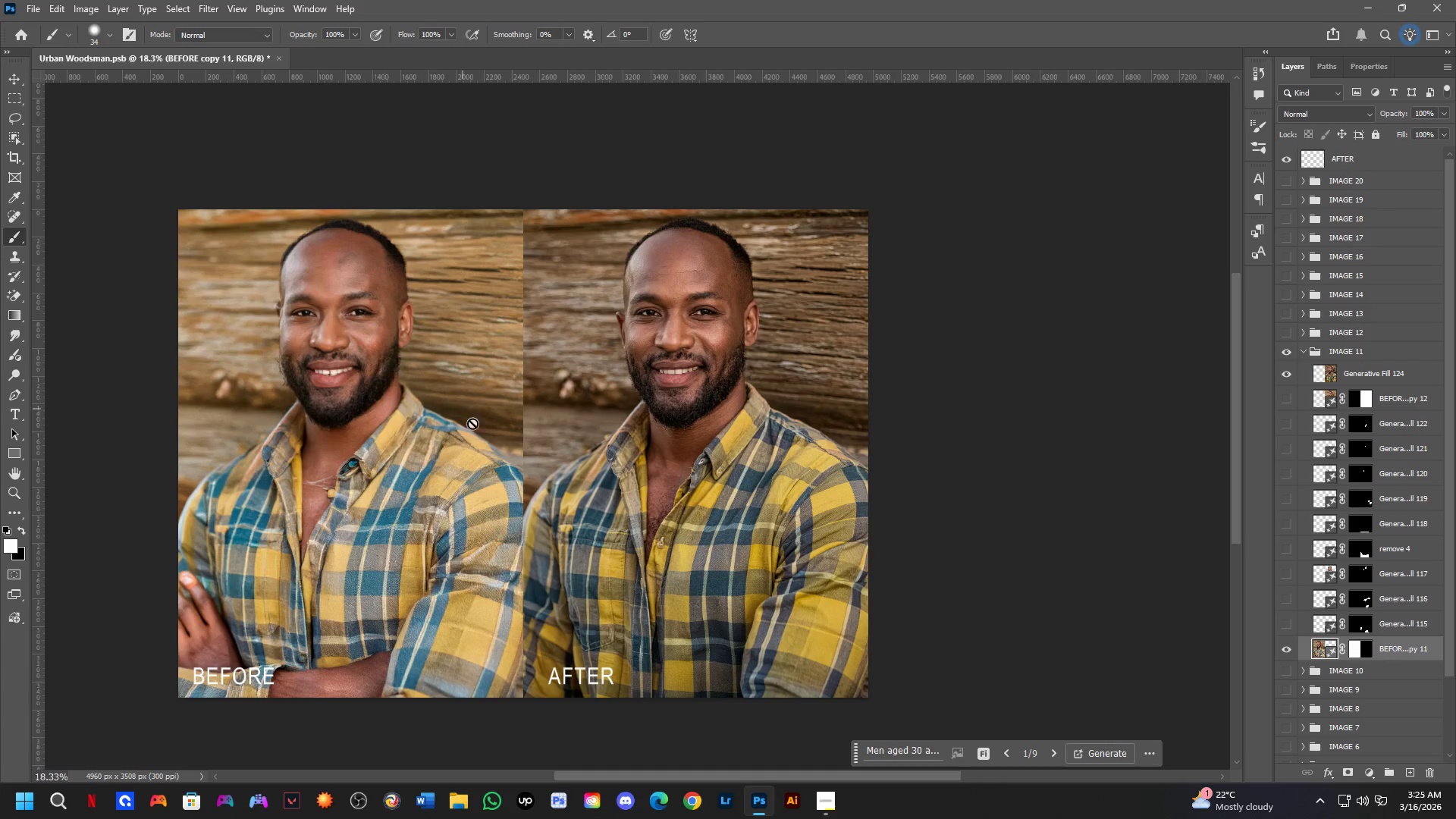 
hold_key(key=Space, duration=0.52)
 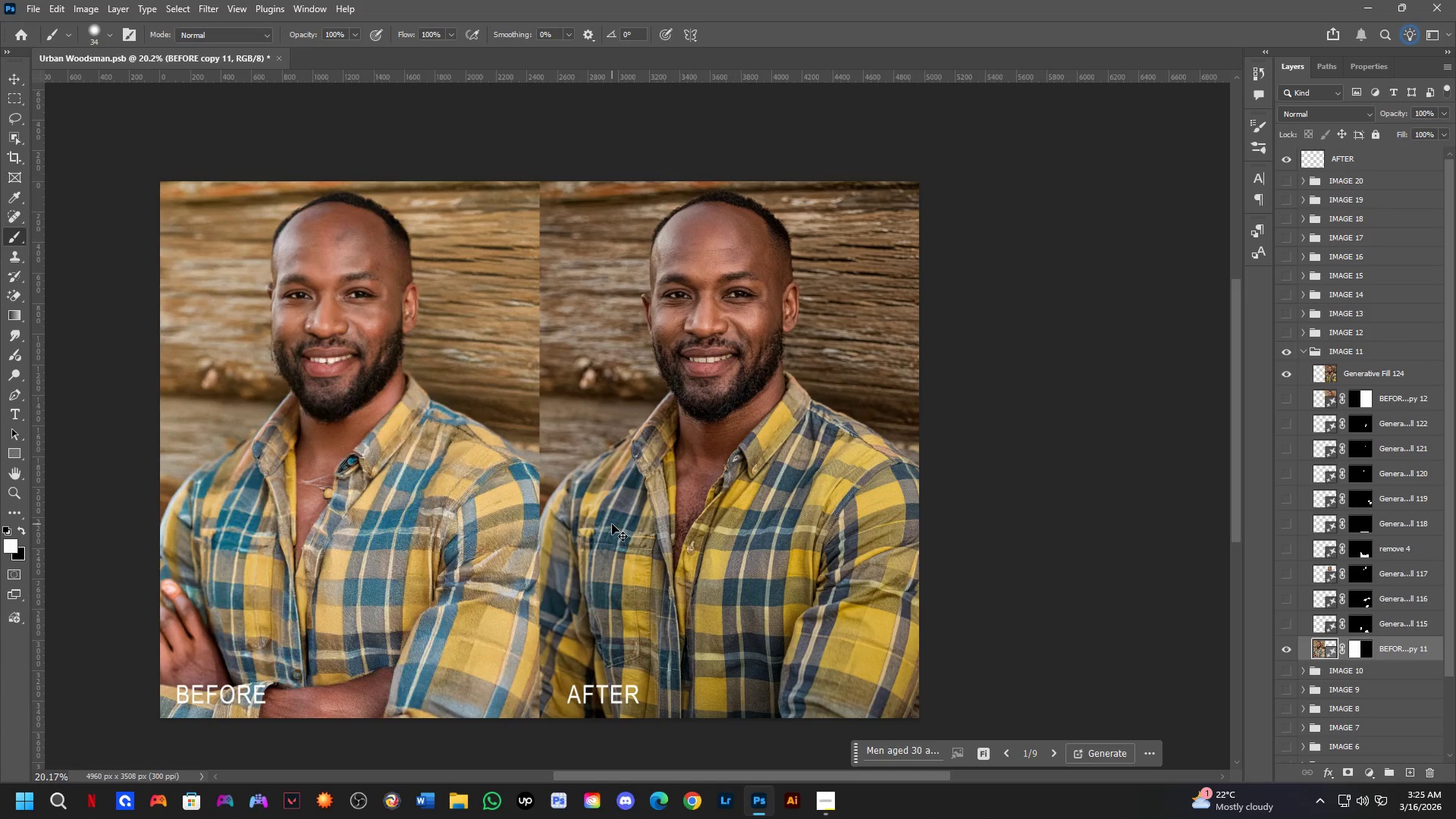 
left_click_drag(start_coordinate=[586, 518], to_coordinate=[601, 519])
 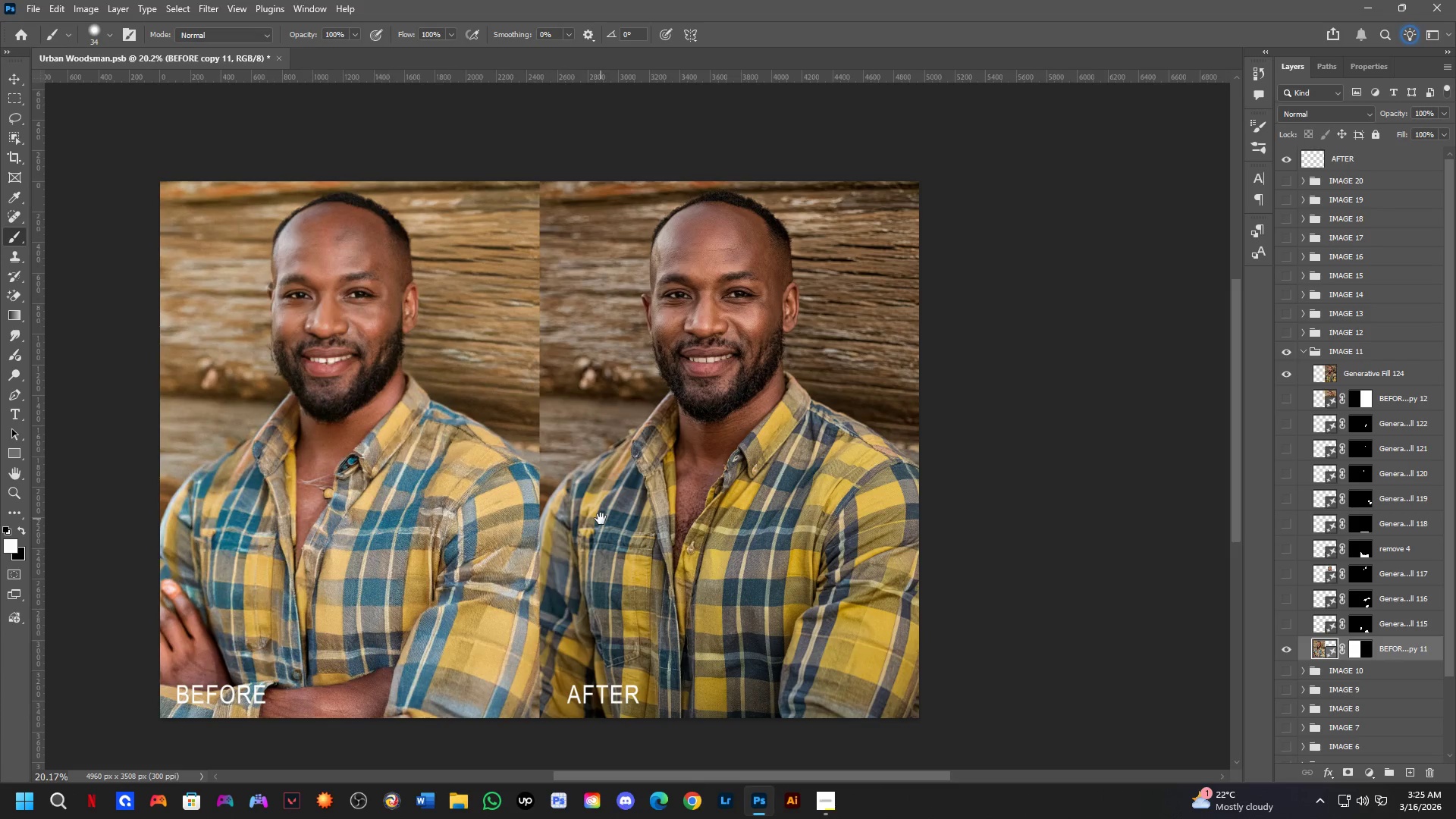 
scroll: coordinate [507, 497], scroll_direction: up, amount: 1.0
 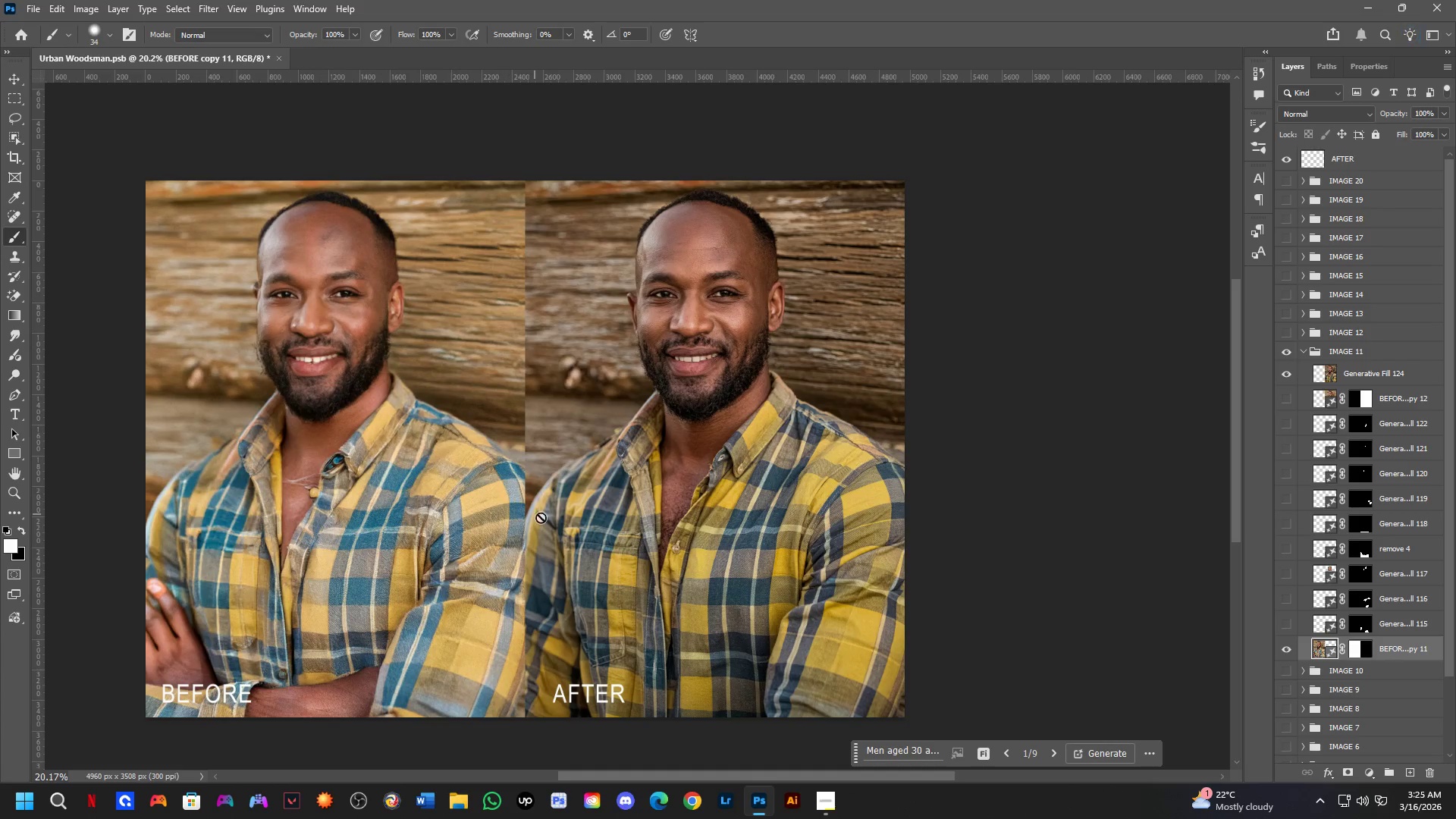 
key(Control+Shift+S)
 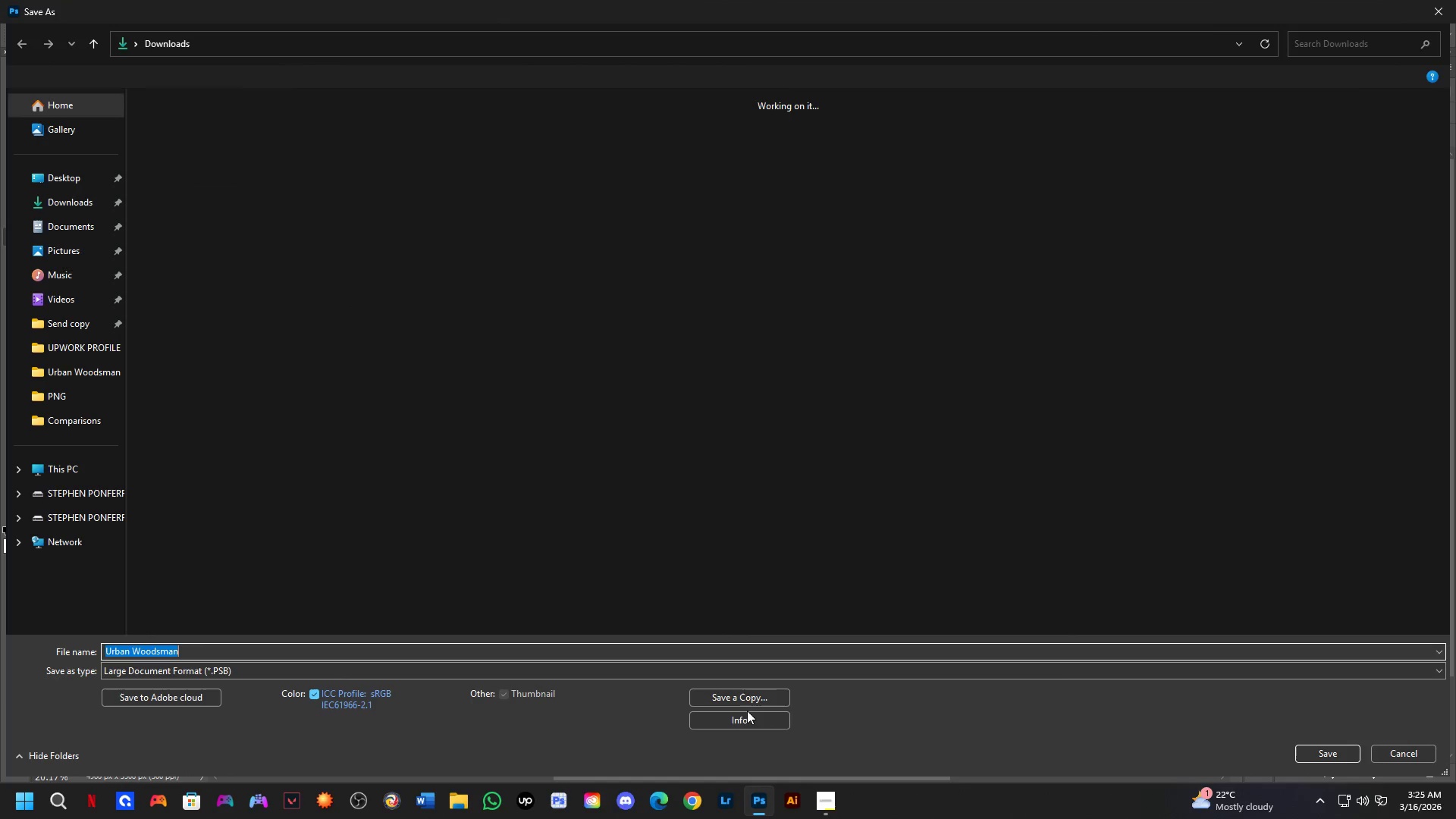 
left_click([745, 700])
 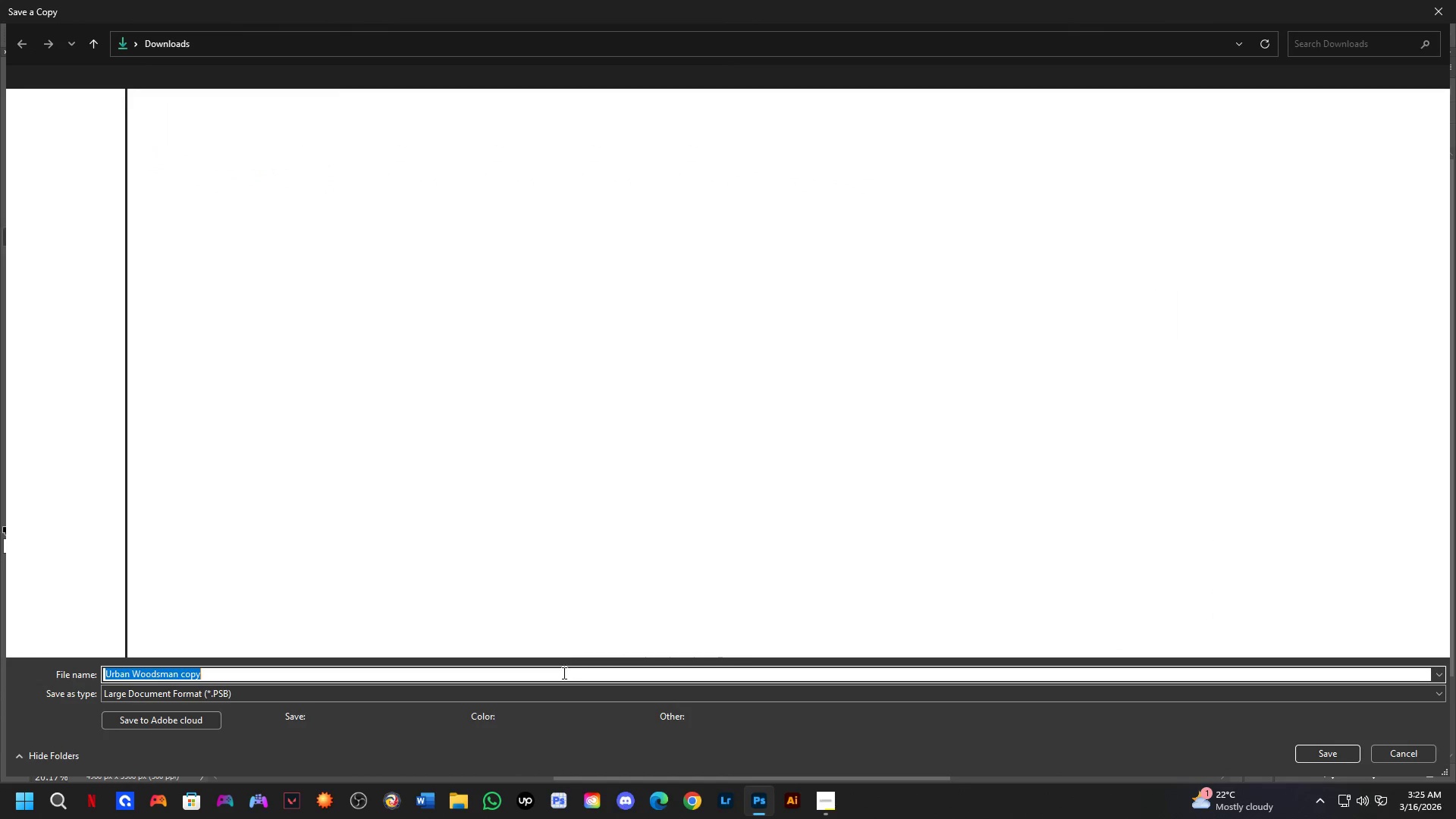 
left_click([556, 694])
 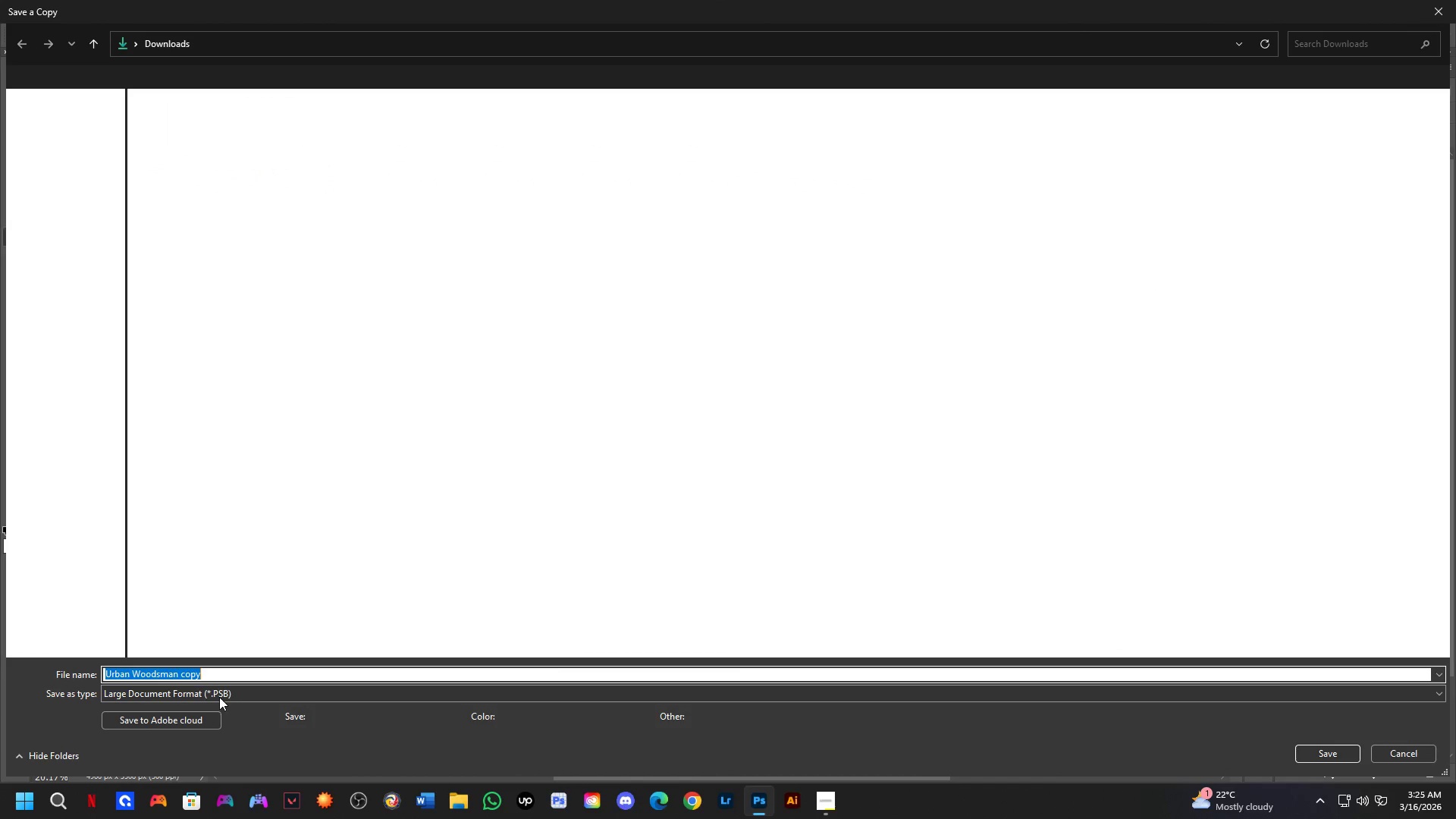 
left_click([218, 692])
 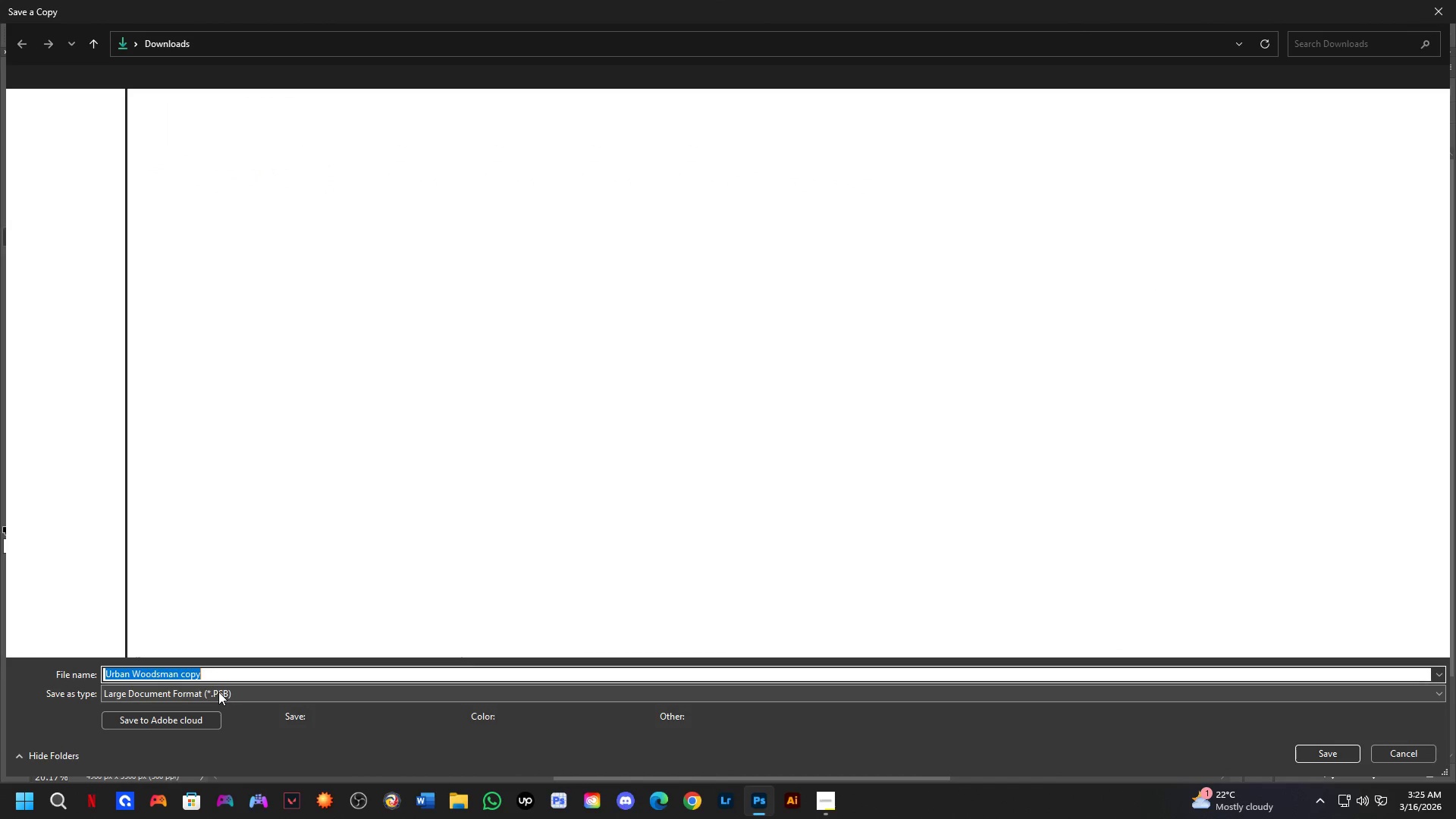 
left_click([218, 692])
 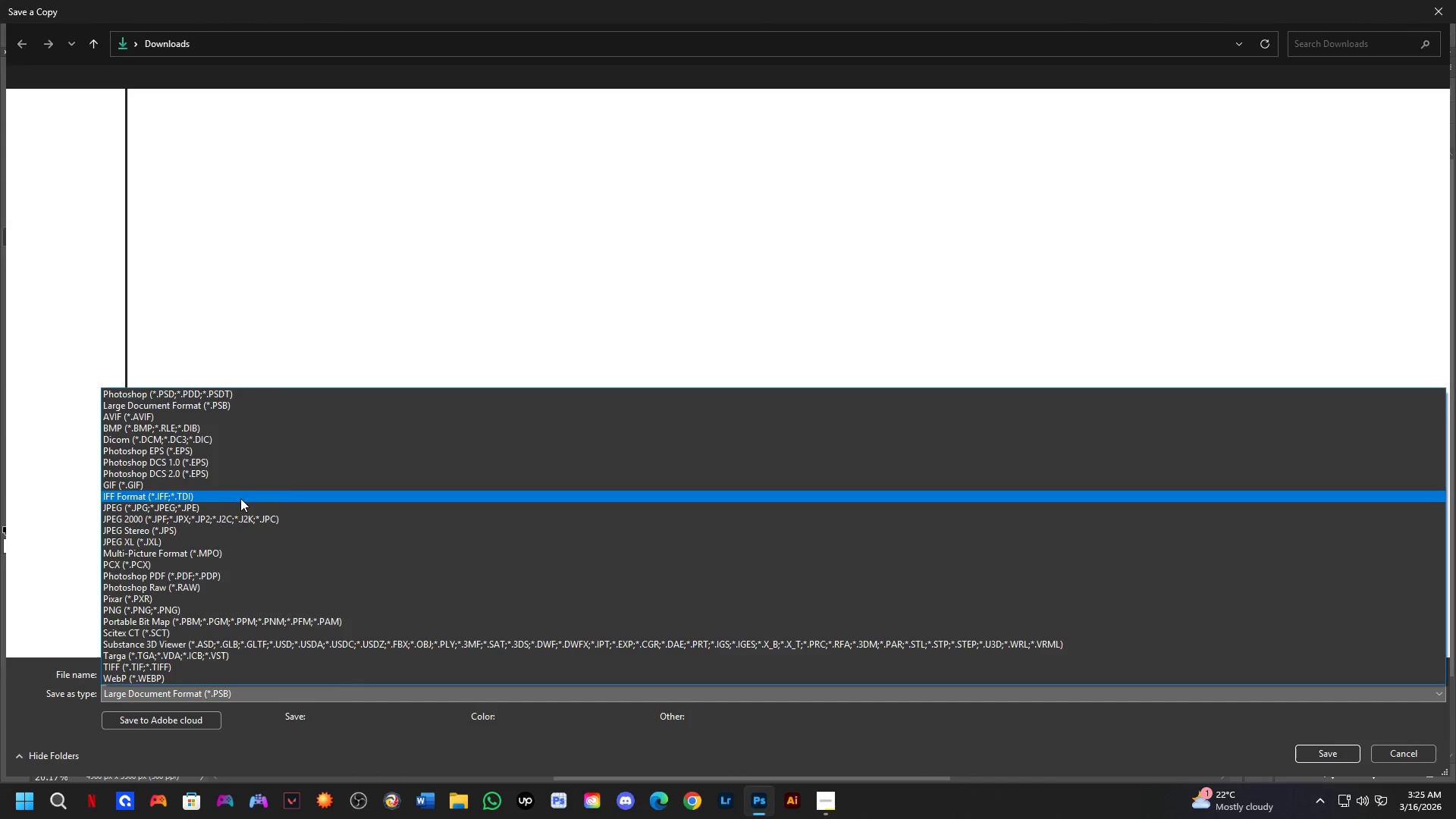 
left_click([243, 513])
 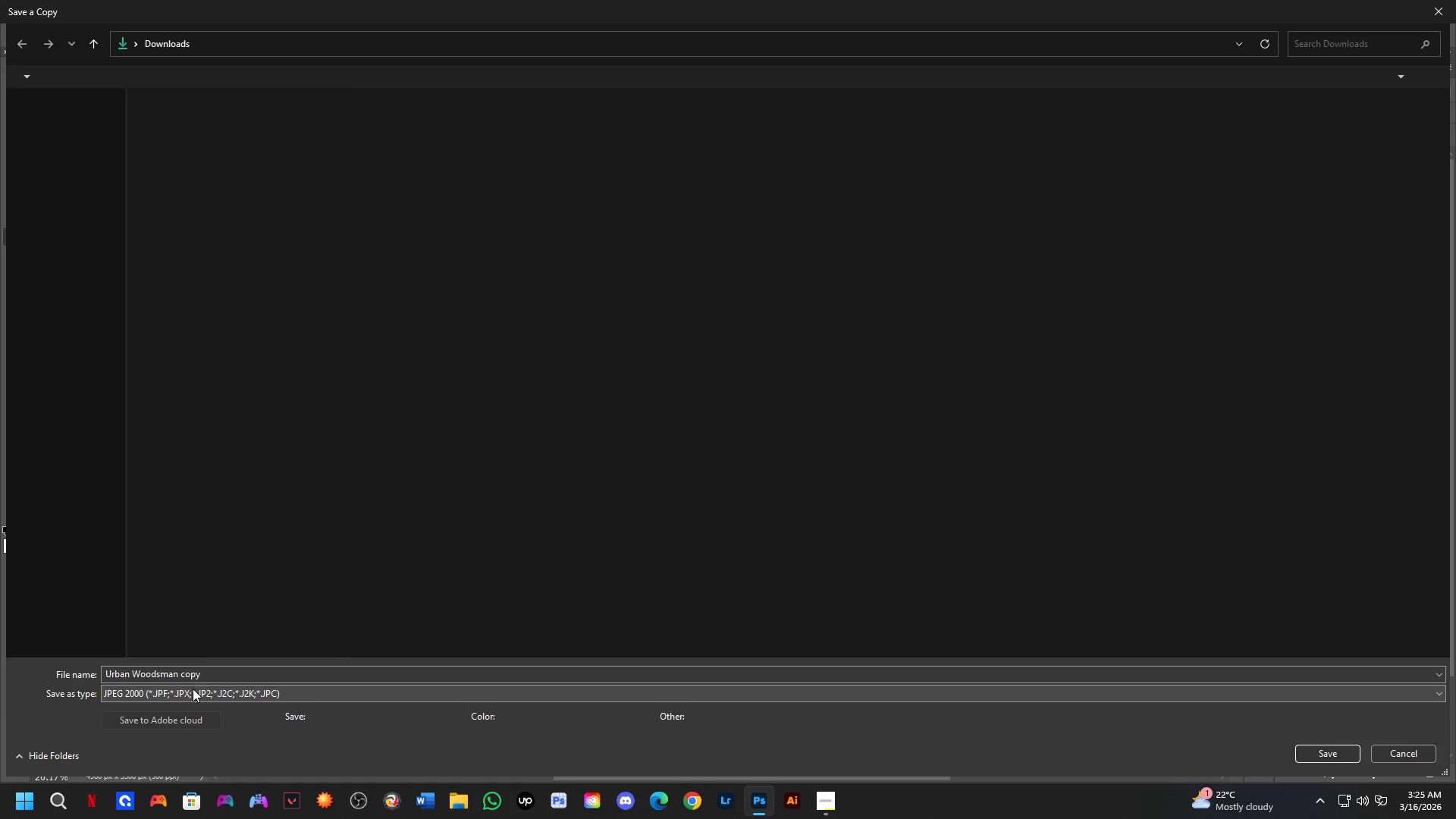 
left_click([193, 689])
 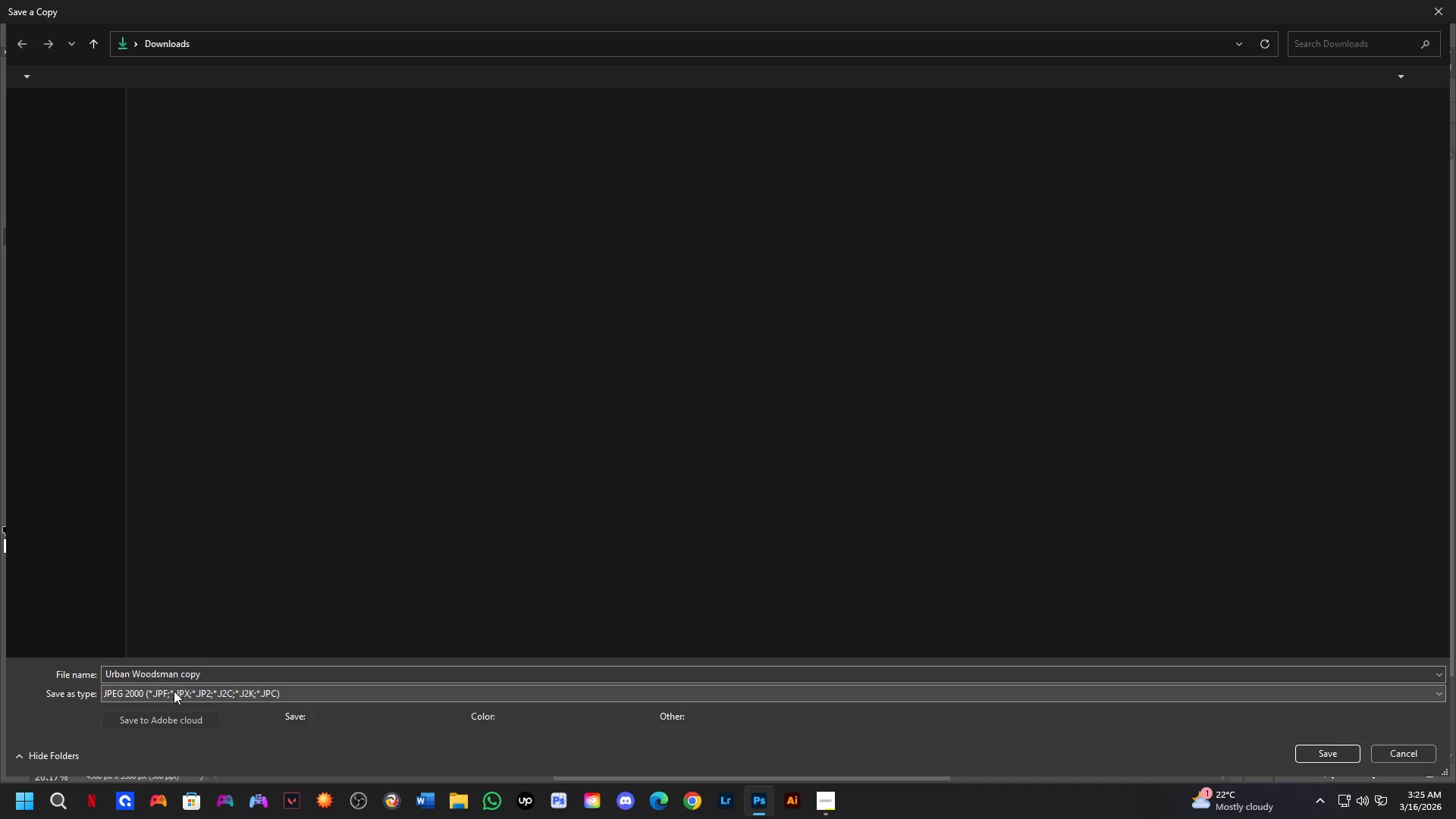 
left_click([174, 691])
 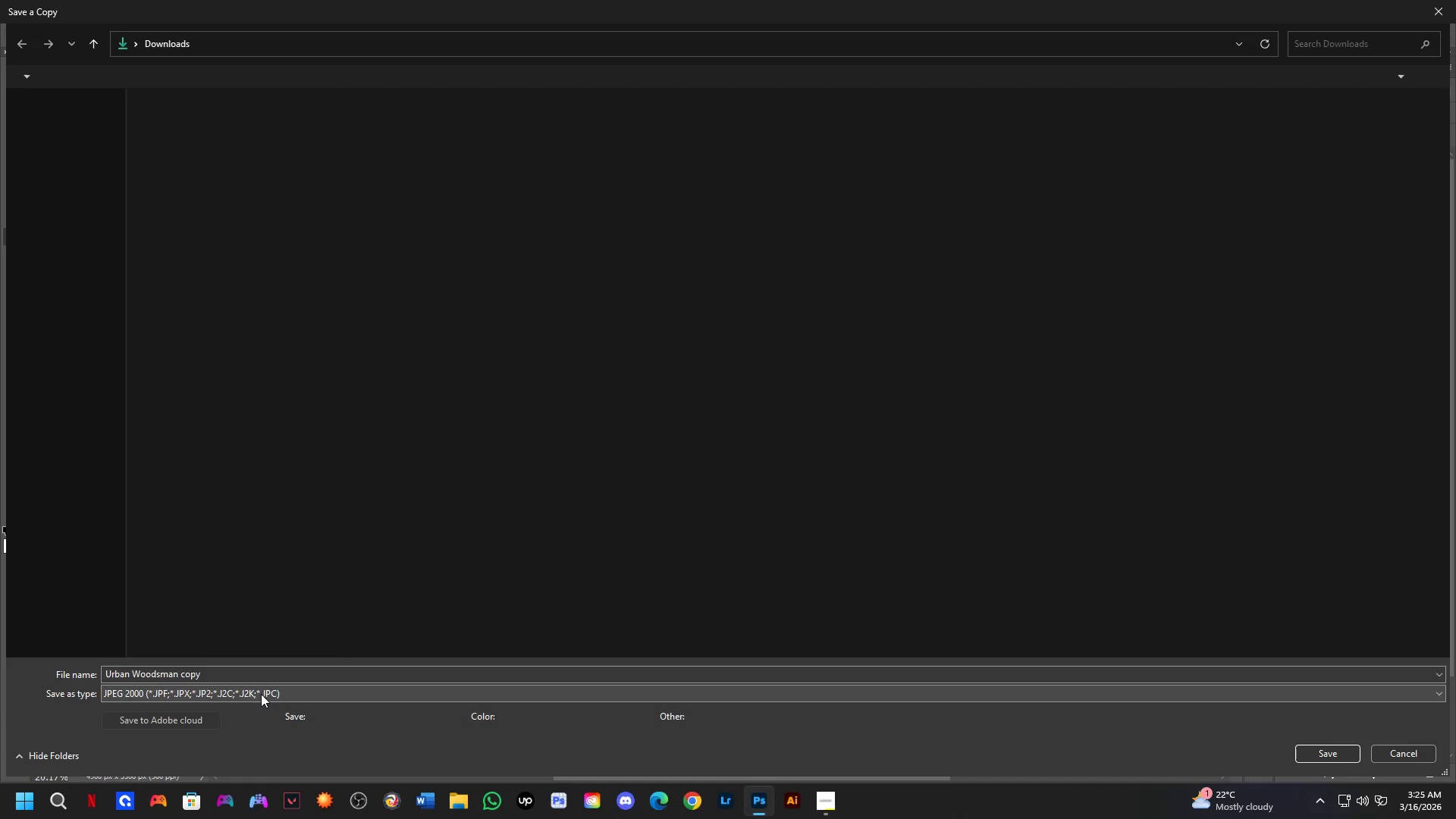 
left_click([267, 695])
 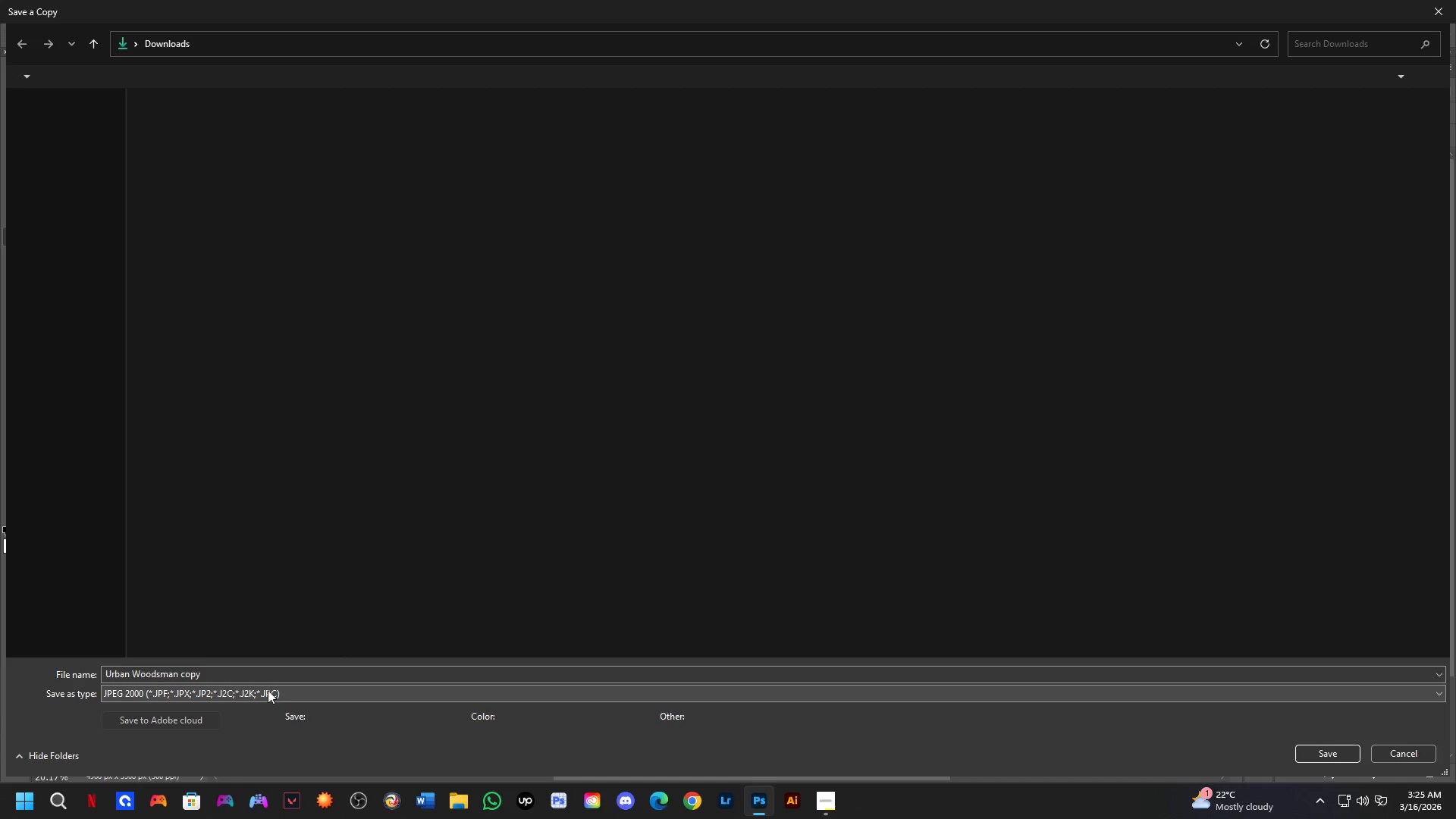 
double_click([268, 690])
 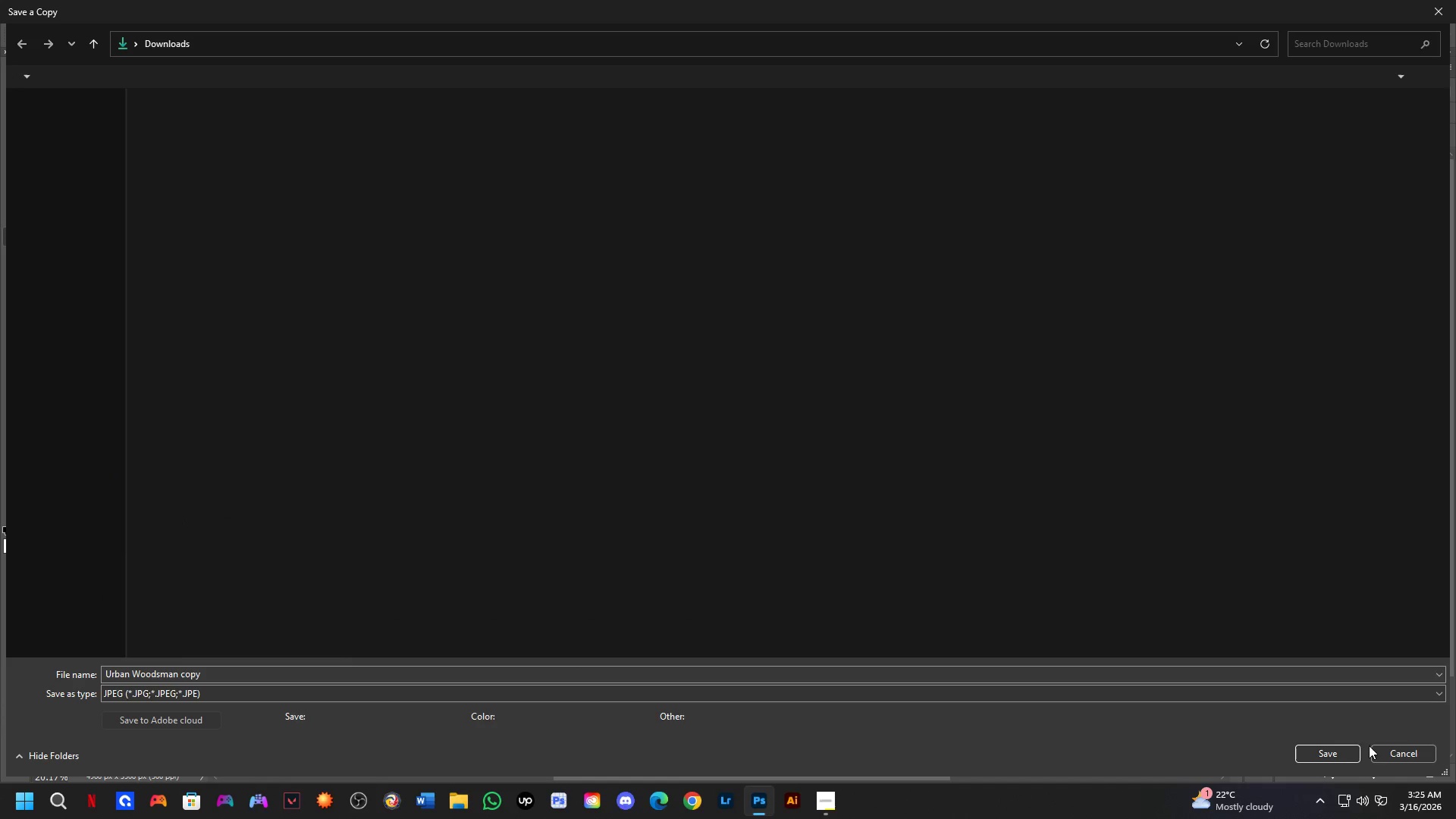 
key(Control+S)
 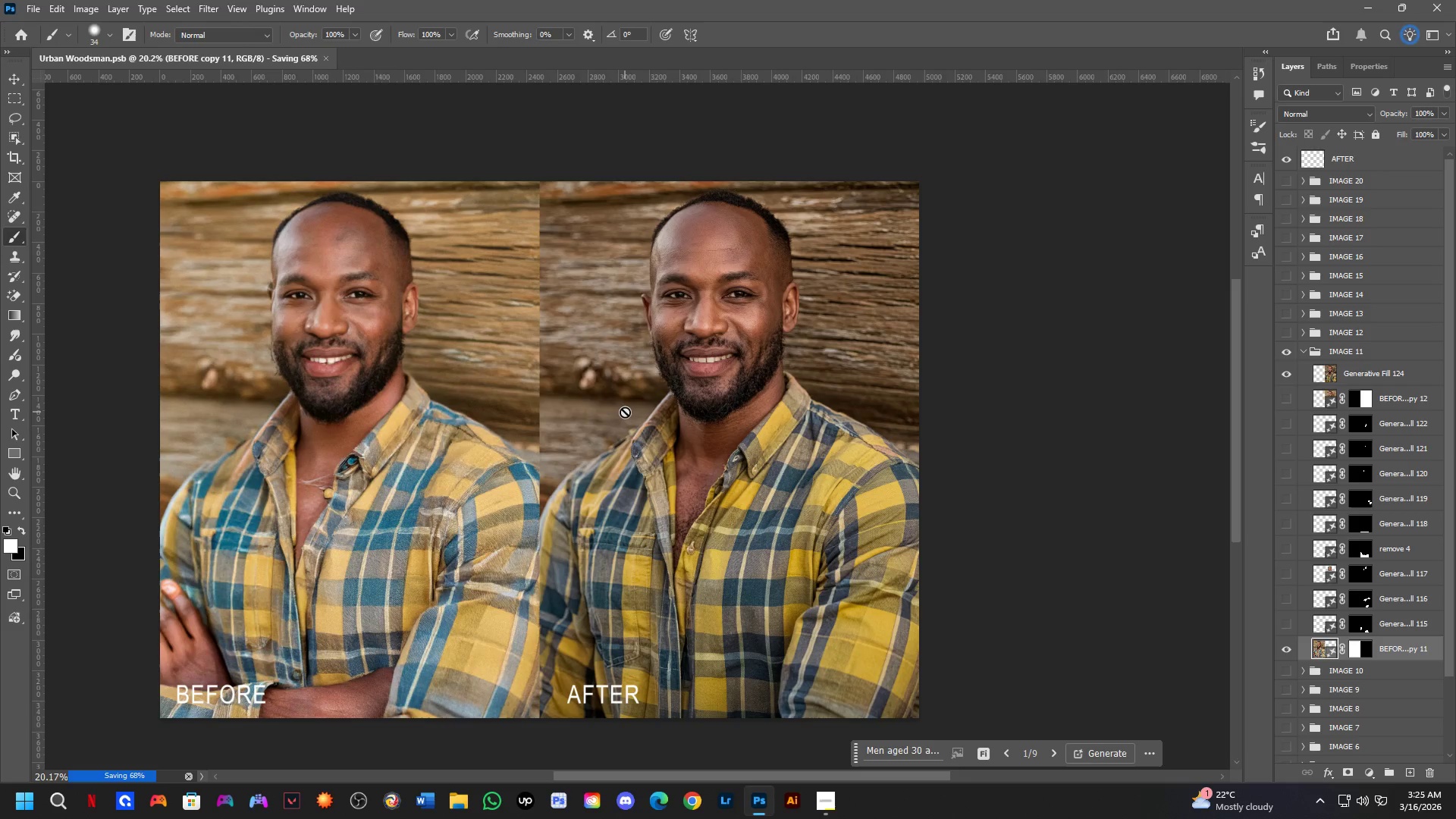 
wait(8.75)
 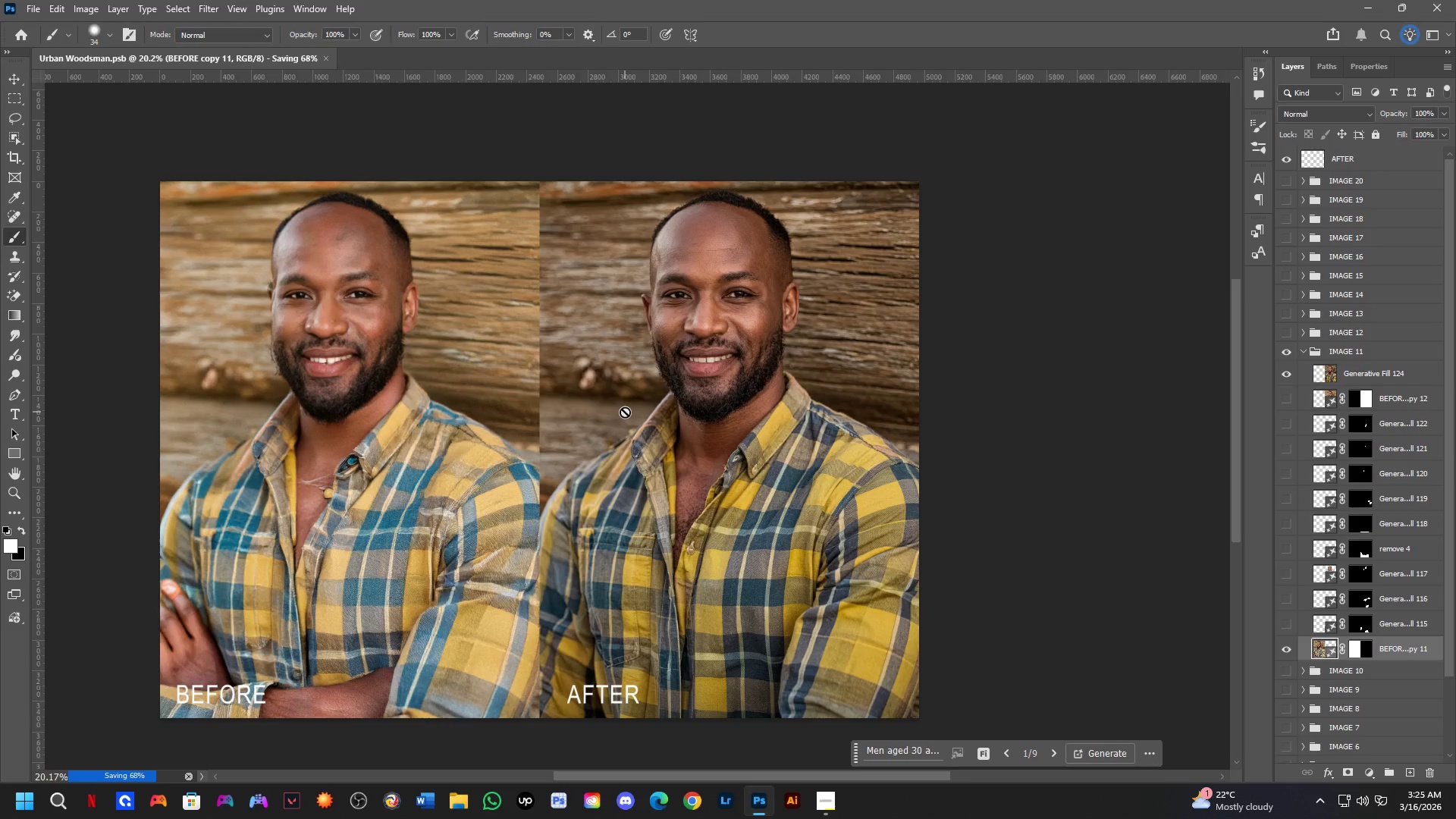 
key(Alt+Tab)